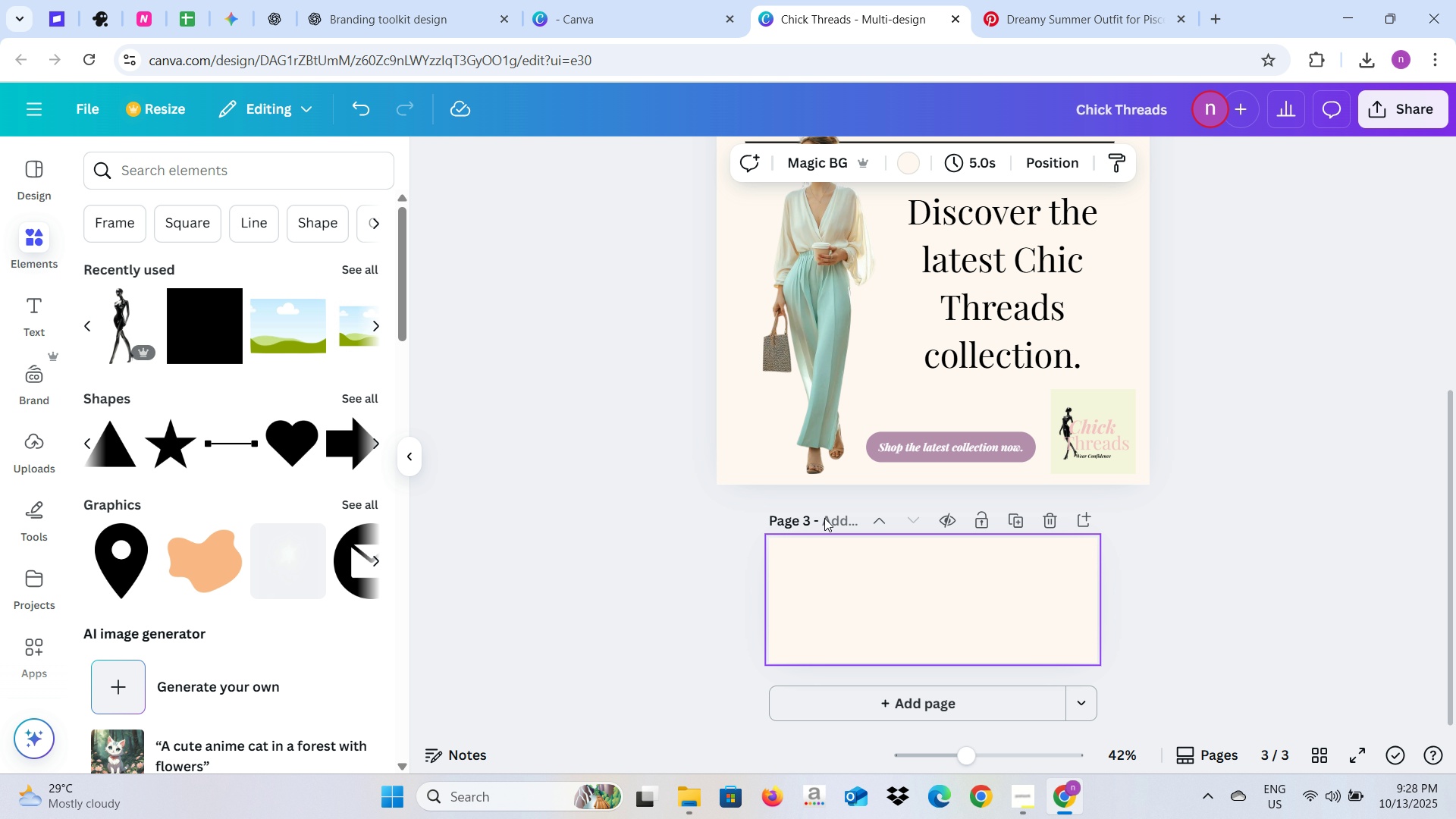 
left_click([825, 518])
 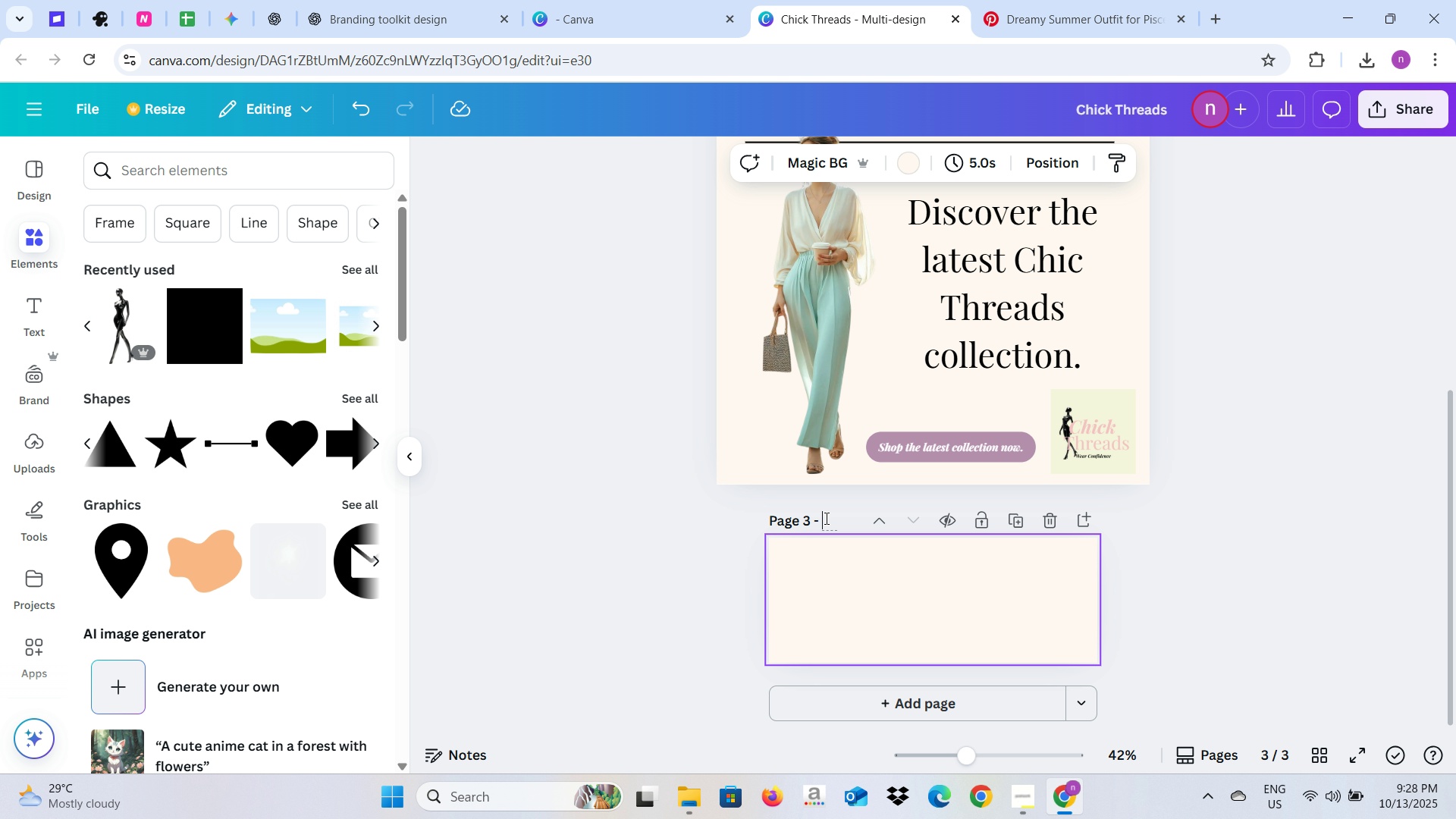 
key(Control+V)
 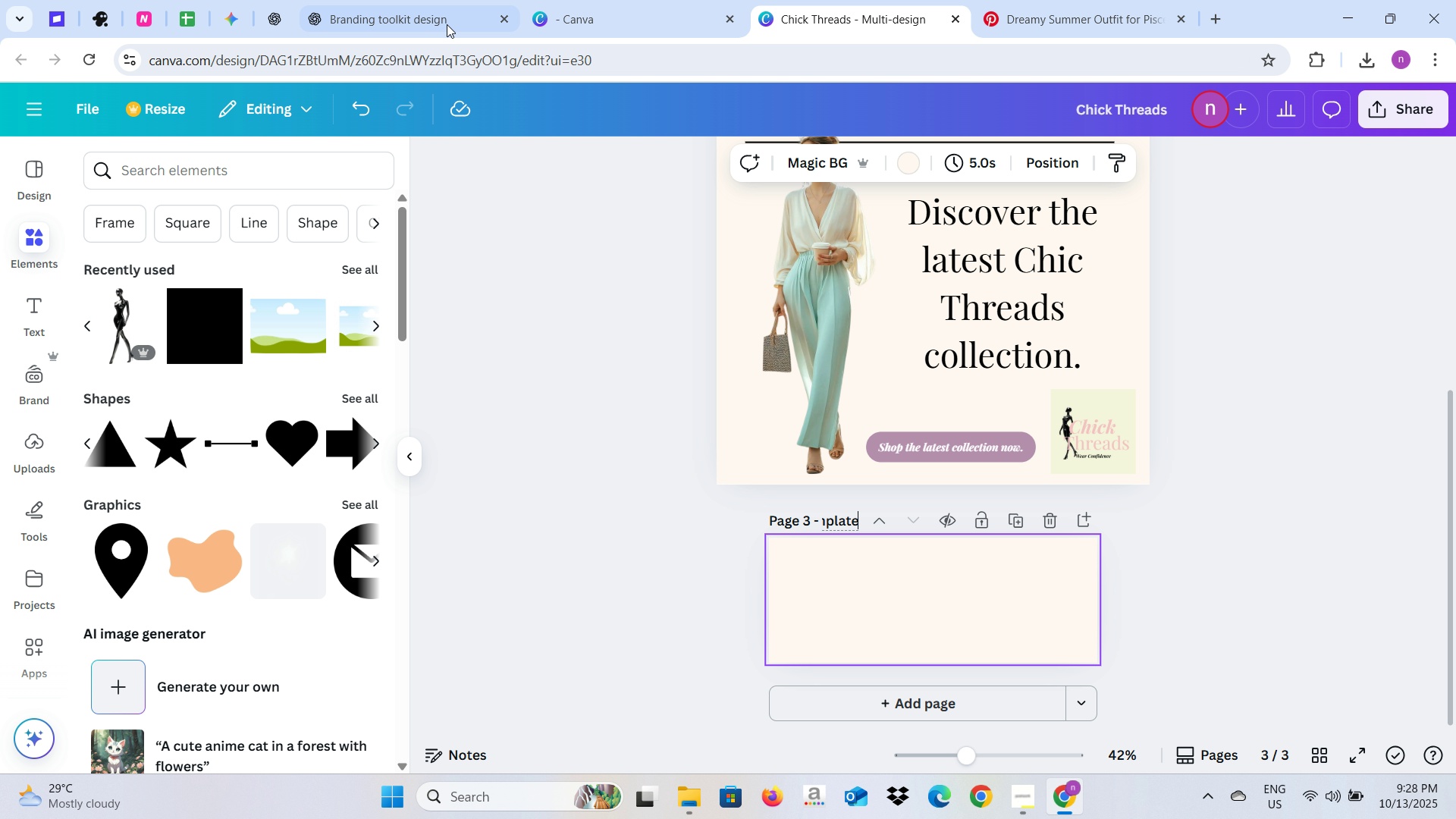 
left_click([415, 12])
 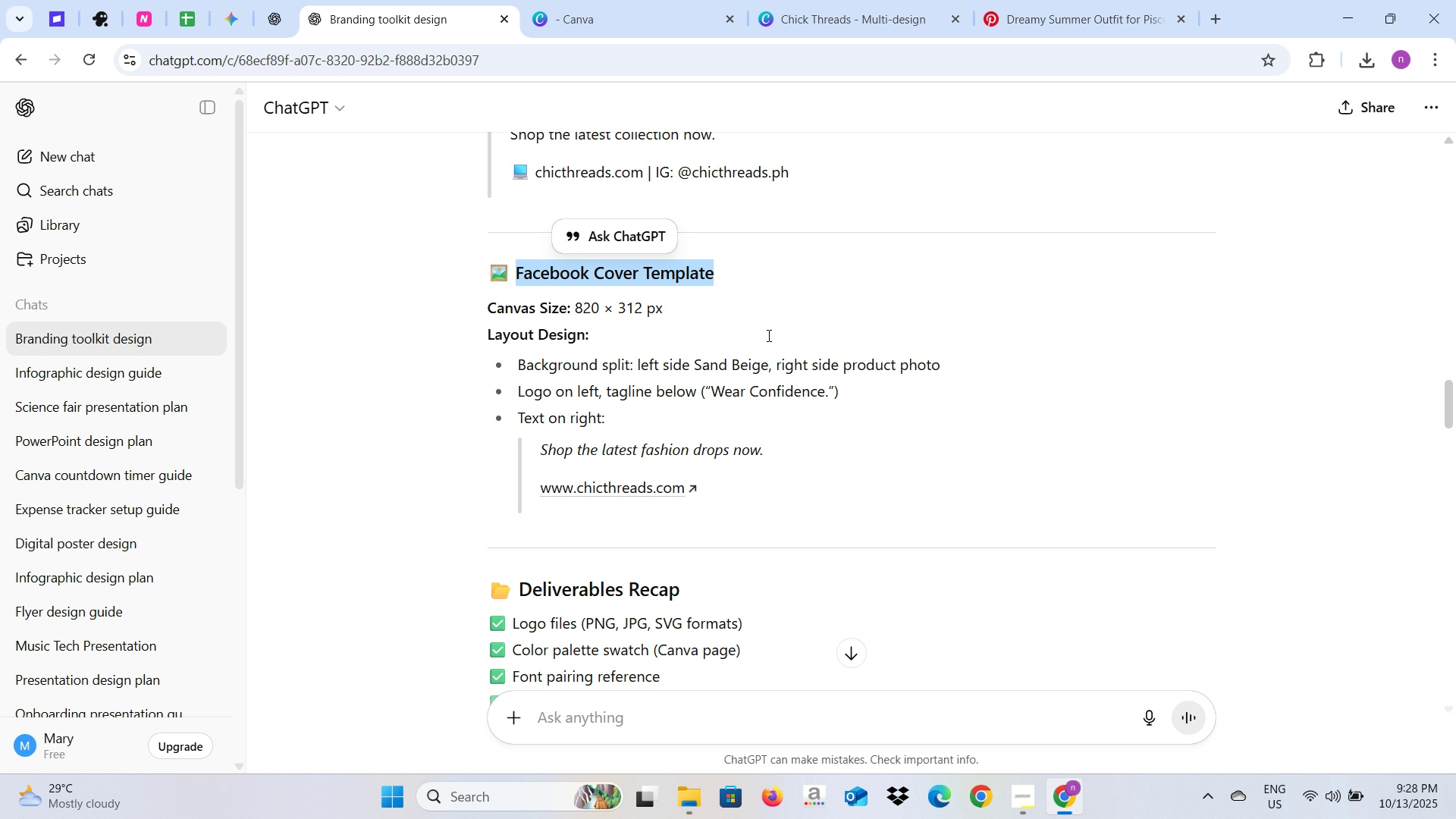 
left_click([810, 12])
 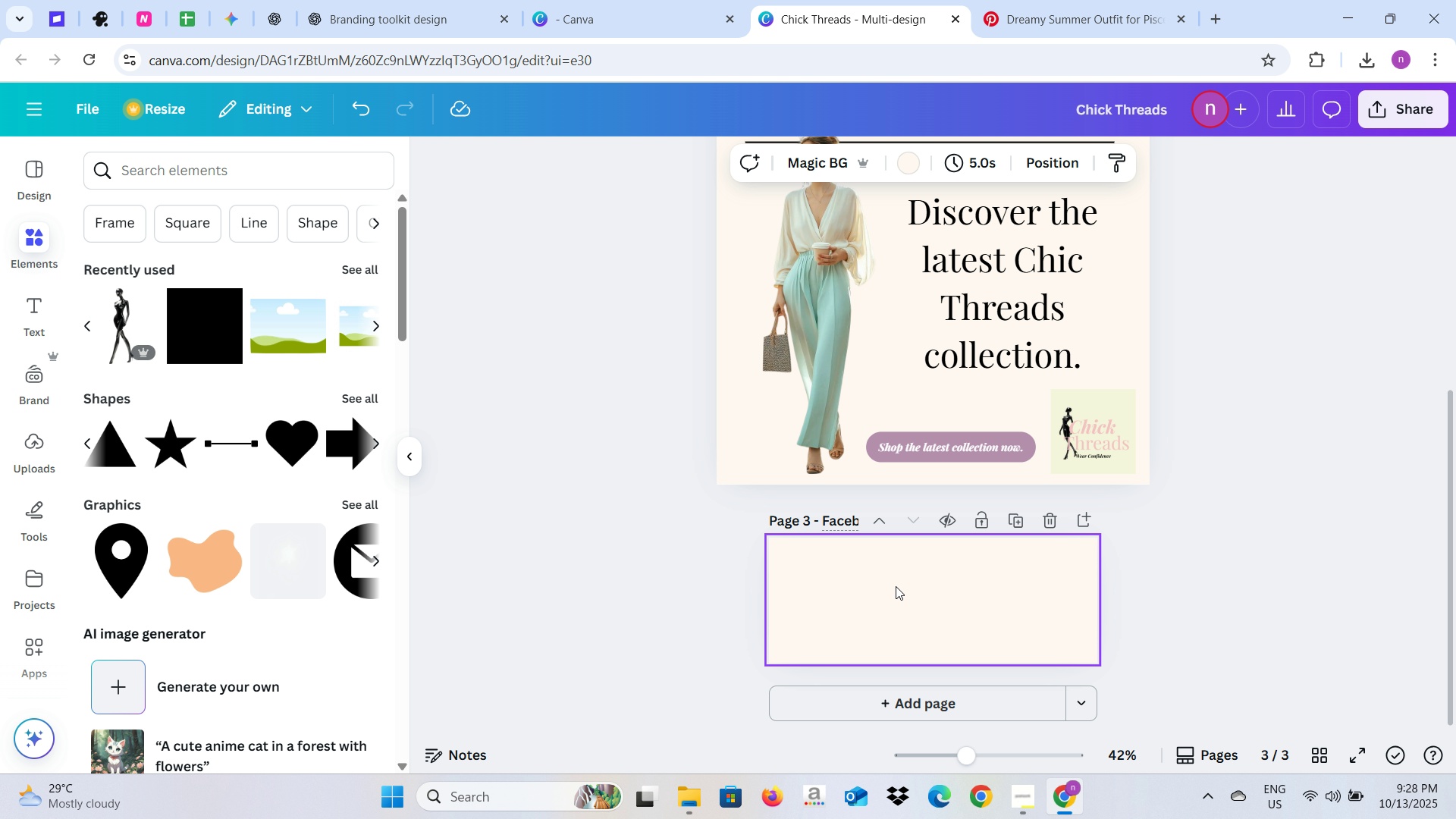 
left_click([896, 586])
 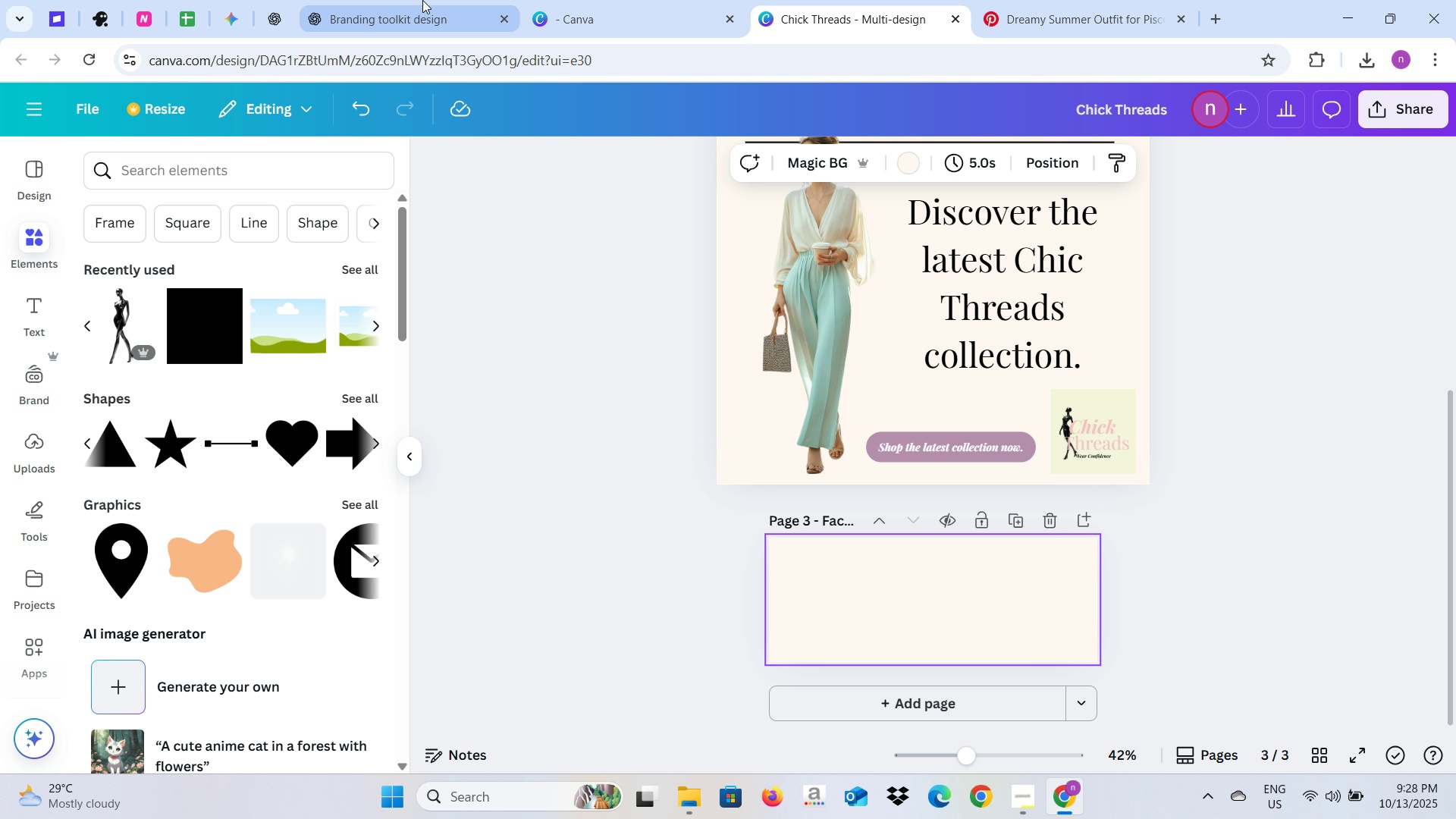 
left_click([422, 0])
 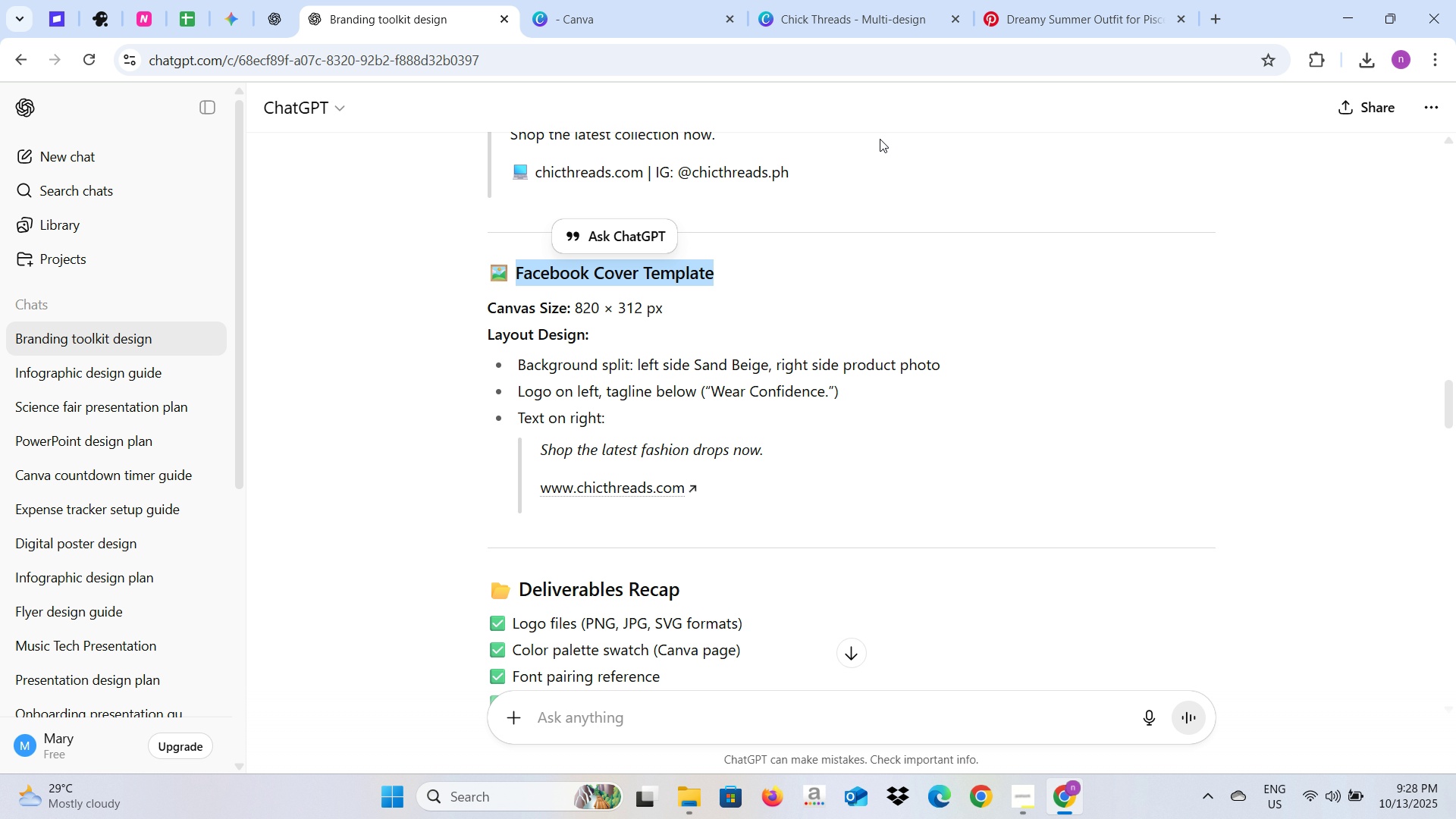 
scroll: coordinate [861, 324], scroll_direction: up, amount: 3.0
 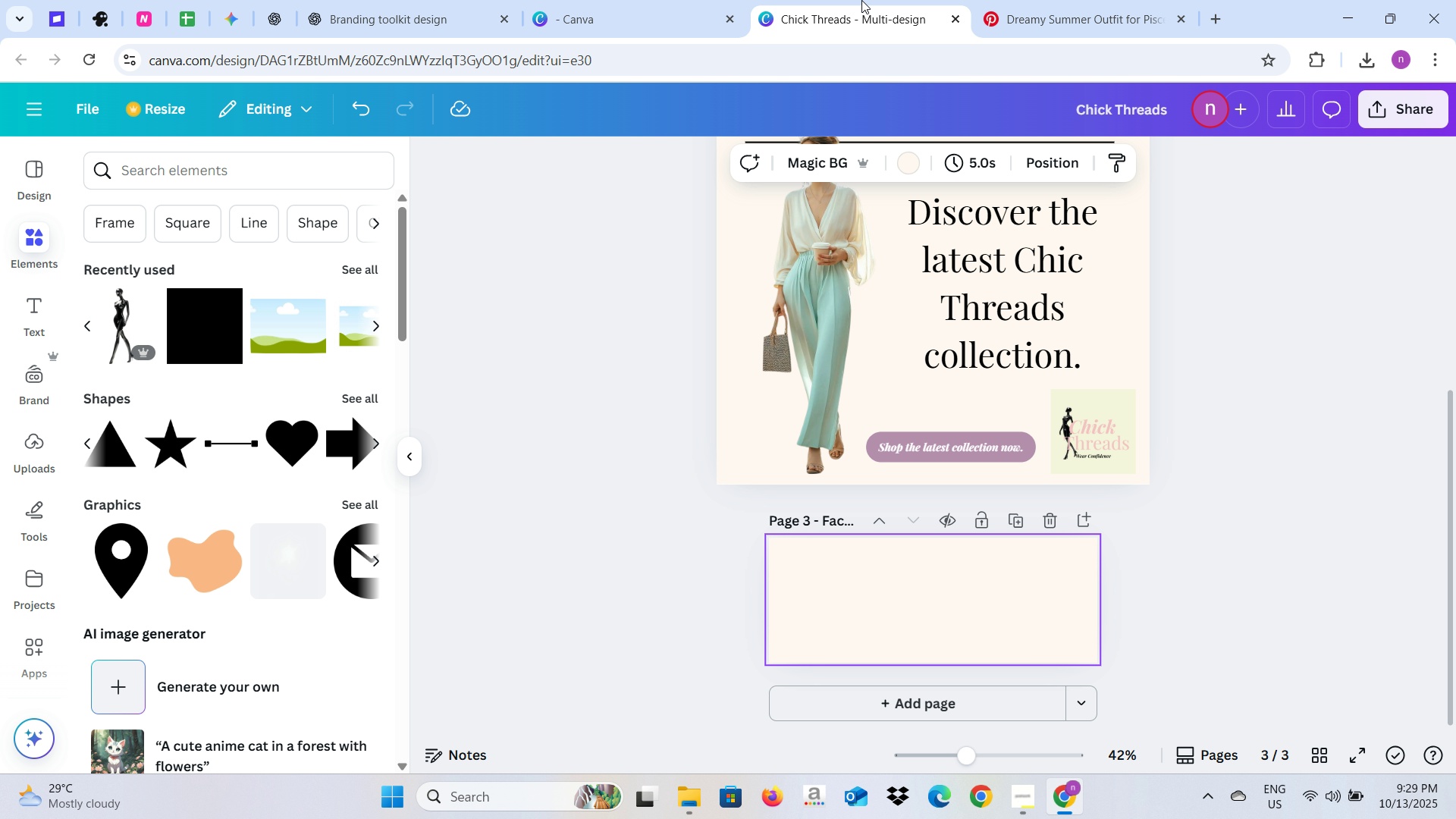 
left_click([861, 0])
 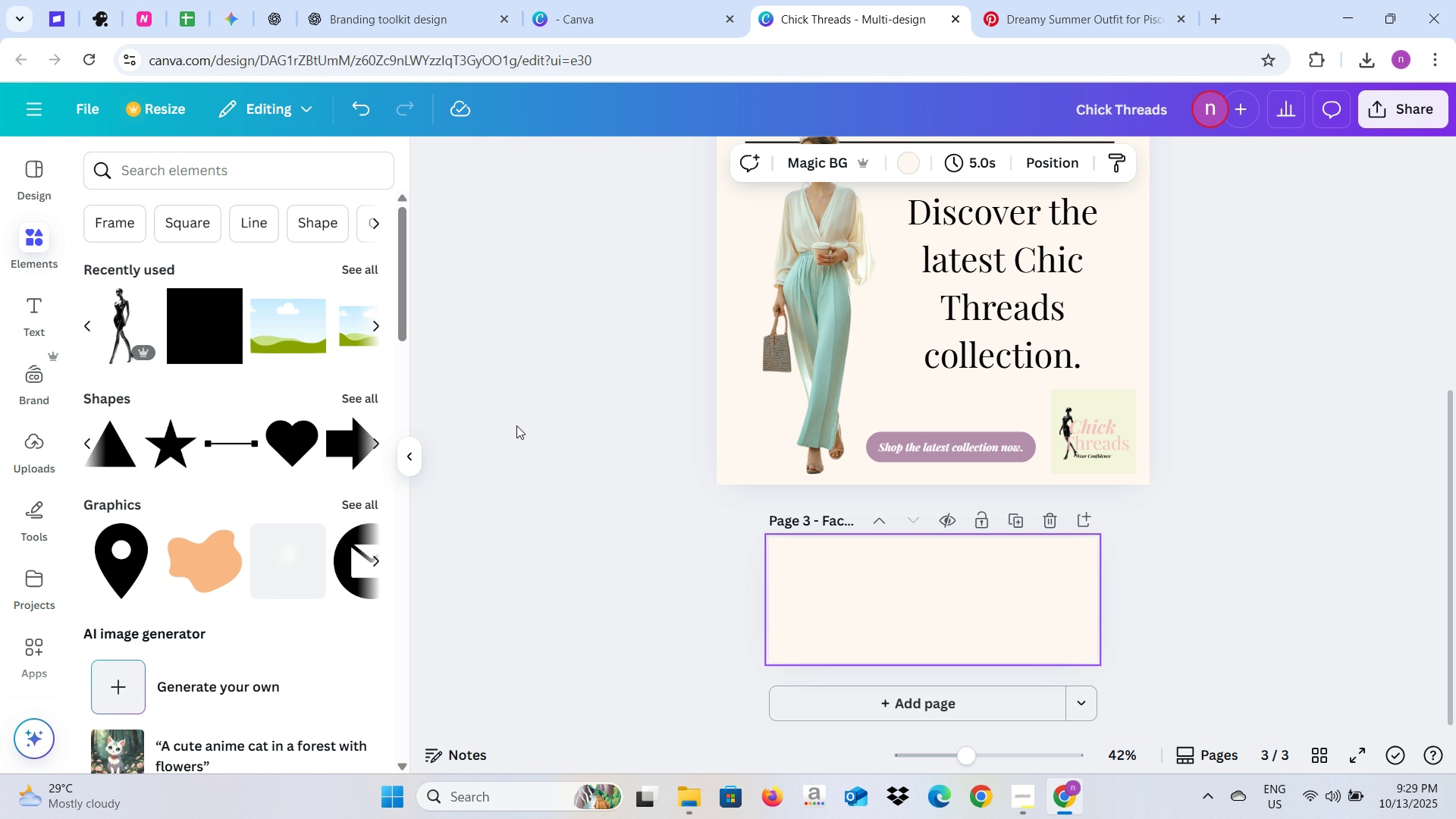 
left_click([516, 425])
 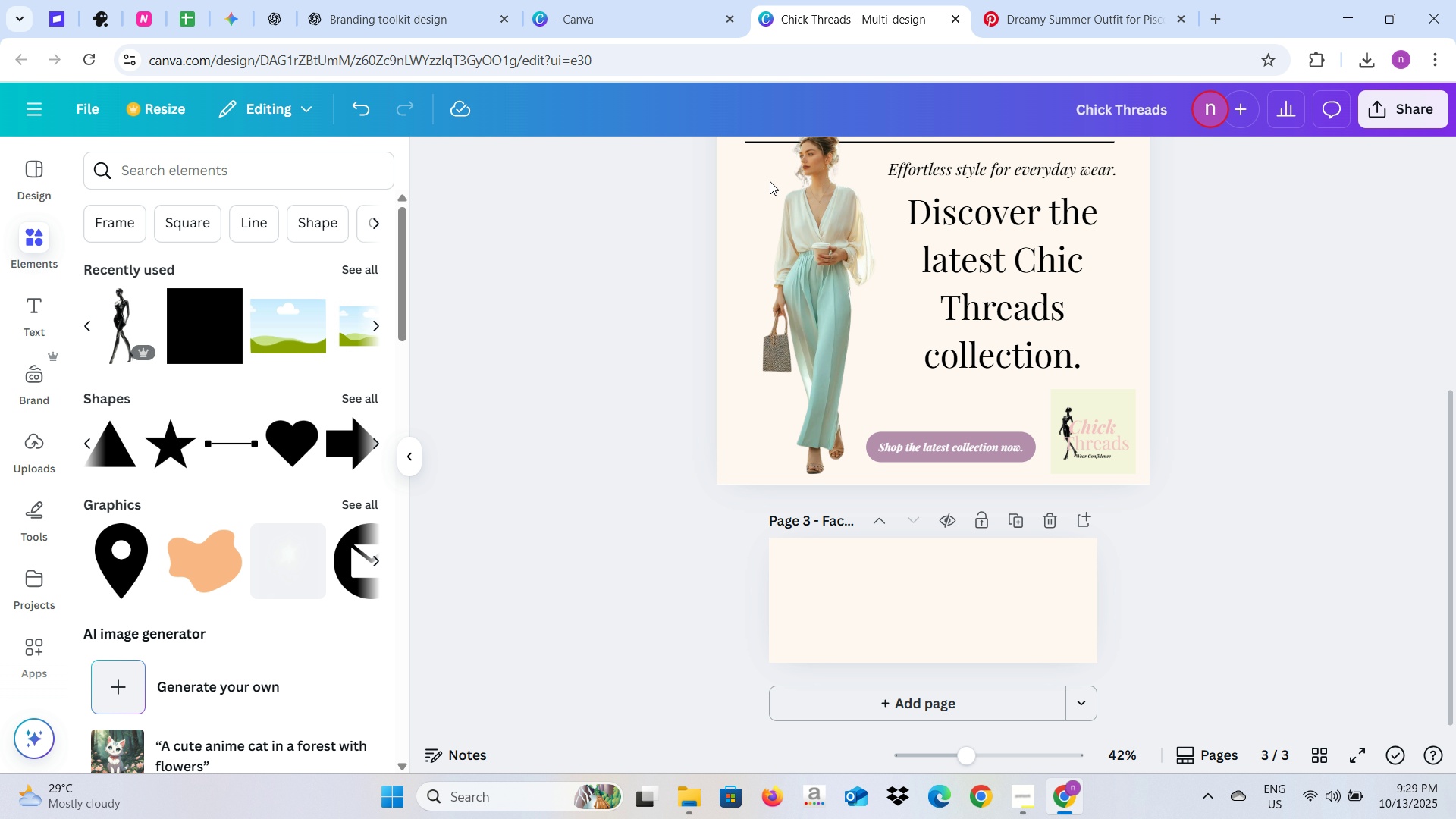 
left_click([995, 0])
 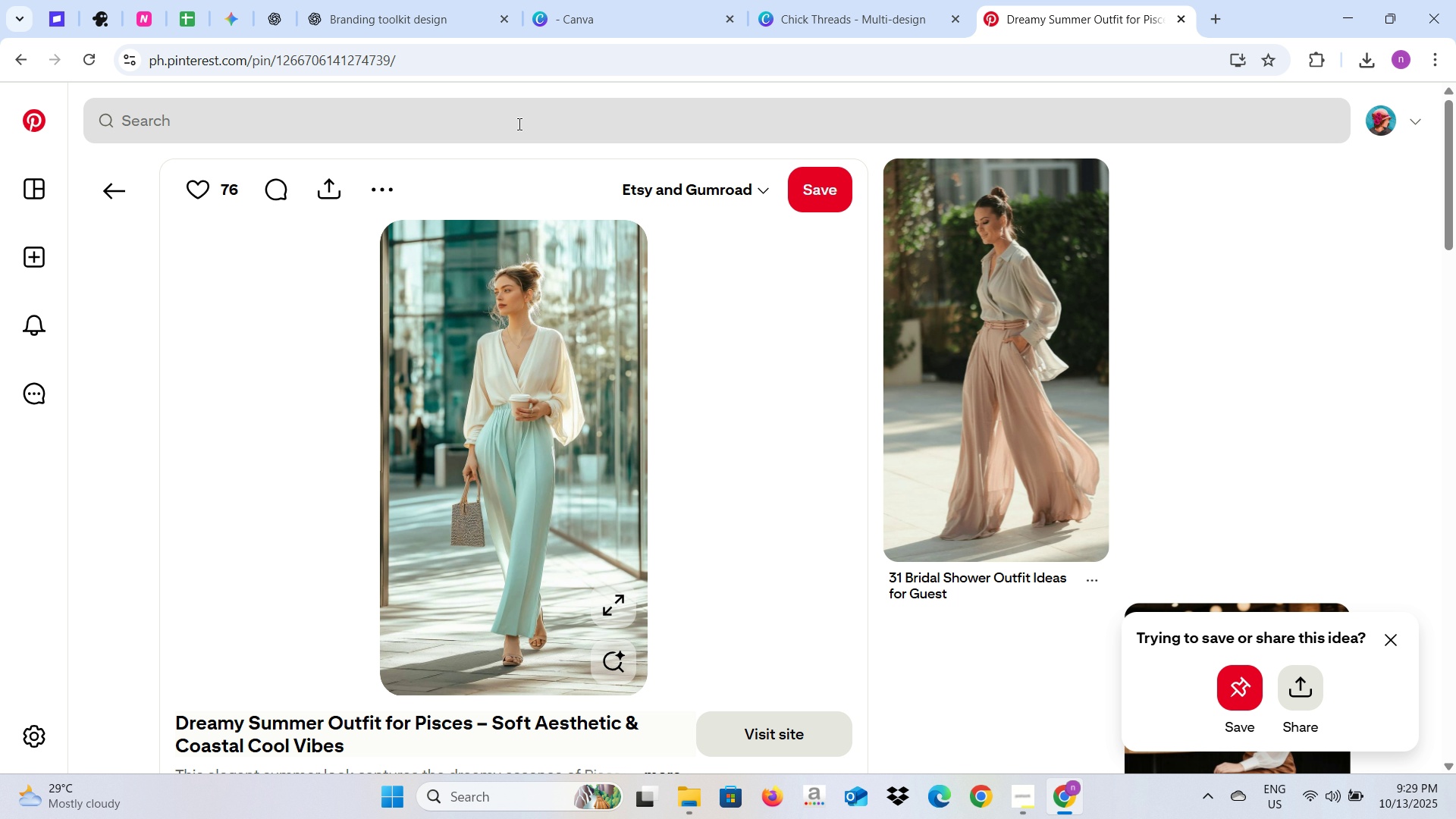 
left_click([517, 123])
 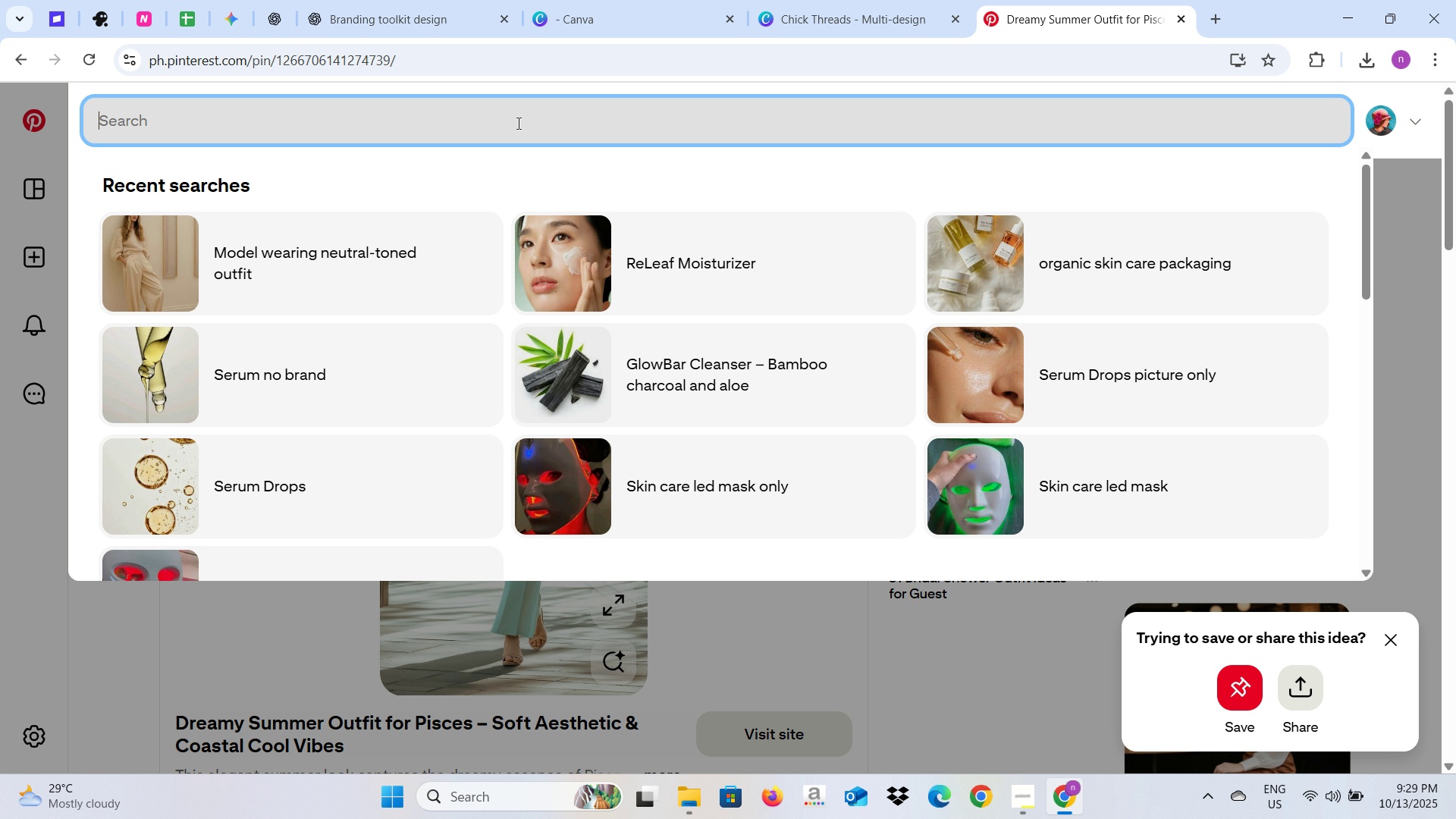 
type(trending )
 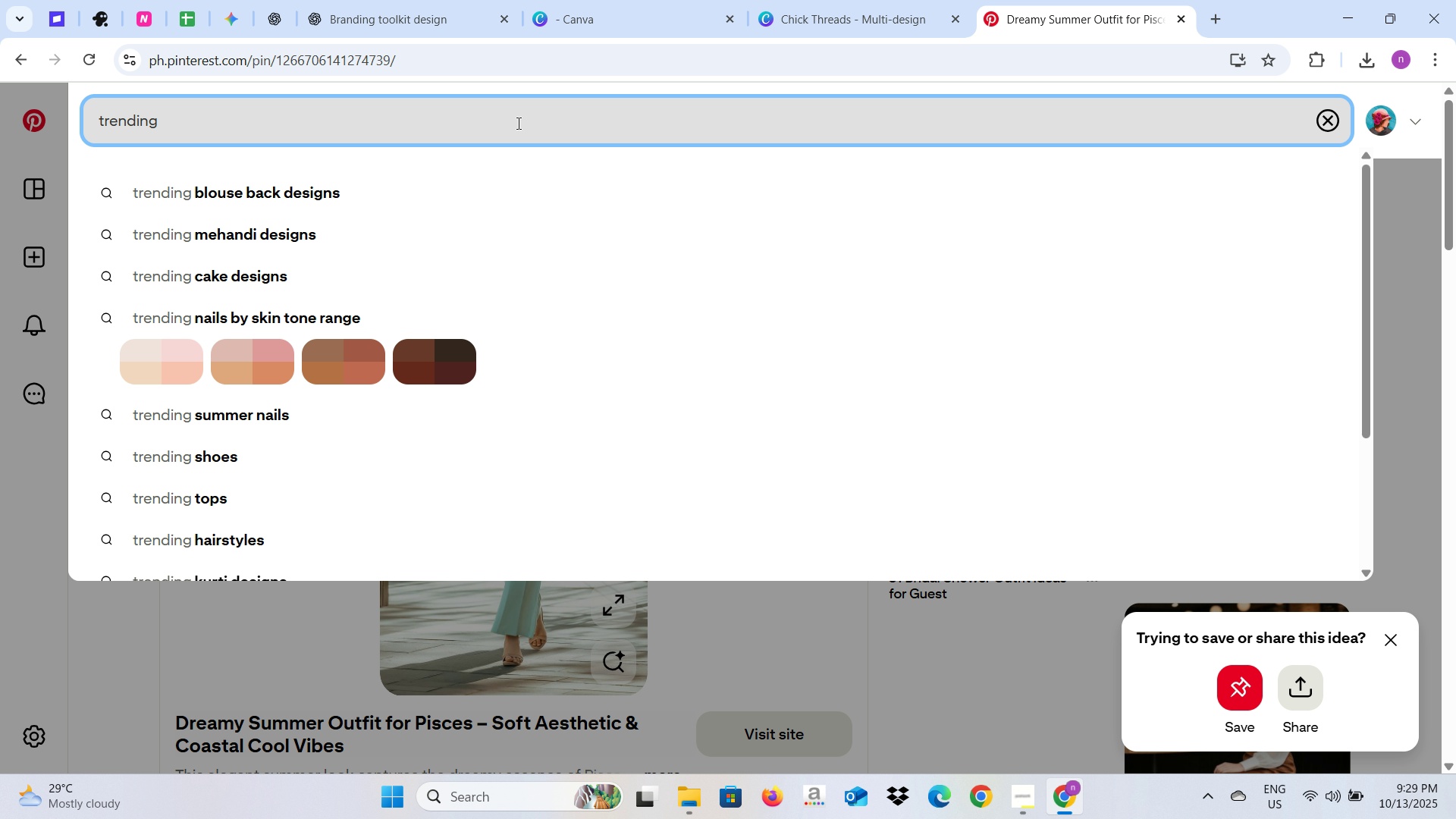 
key(Space)
 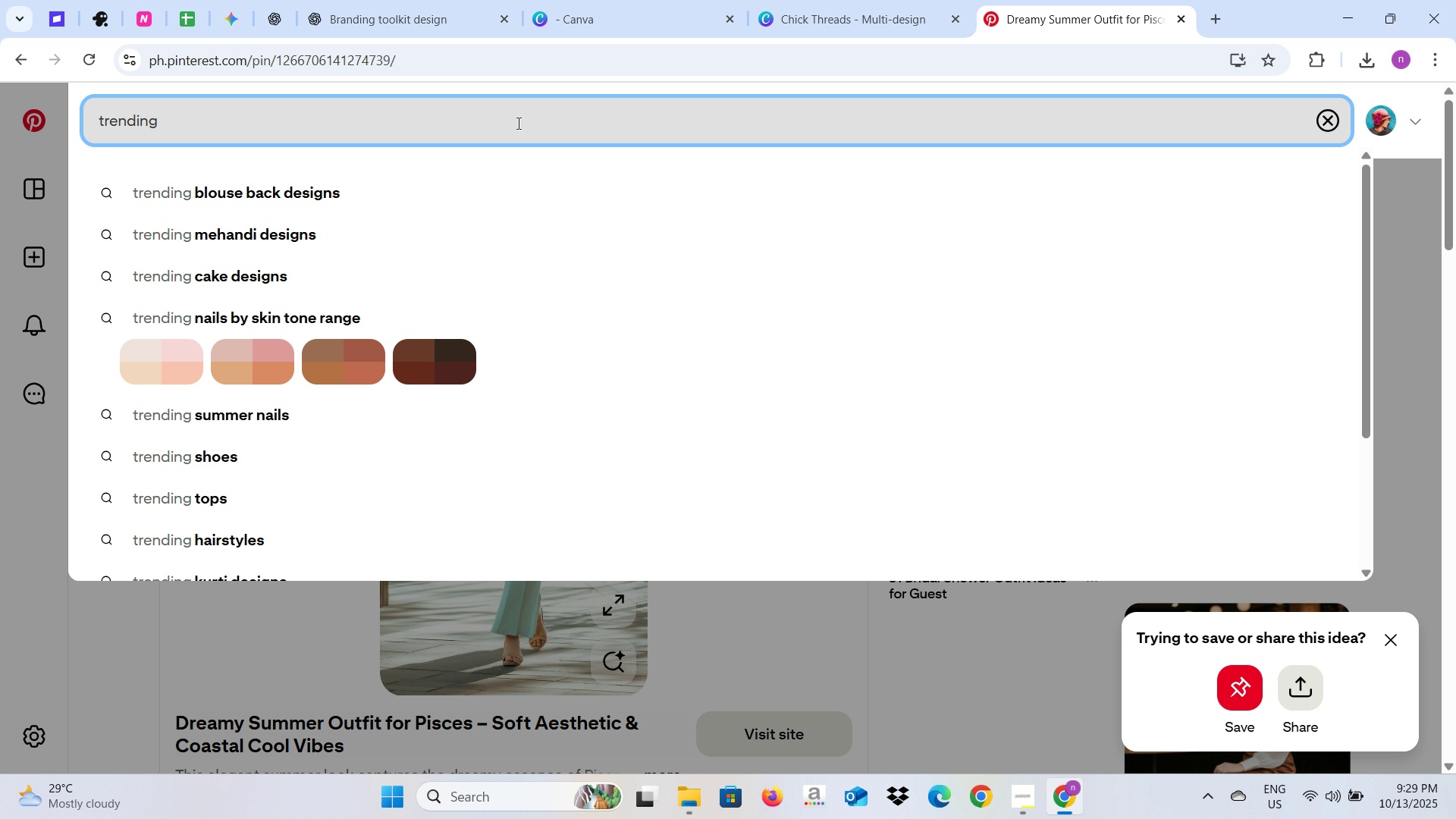 
key(G)
 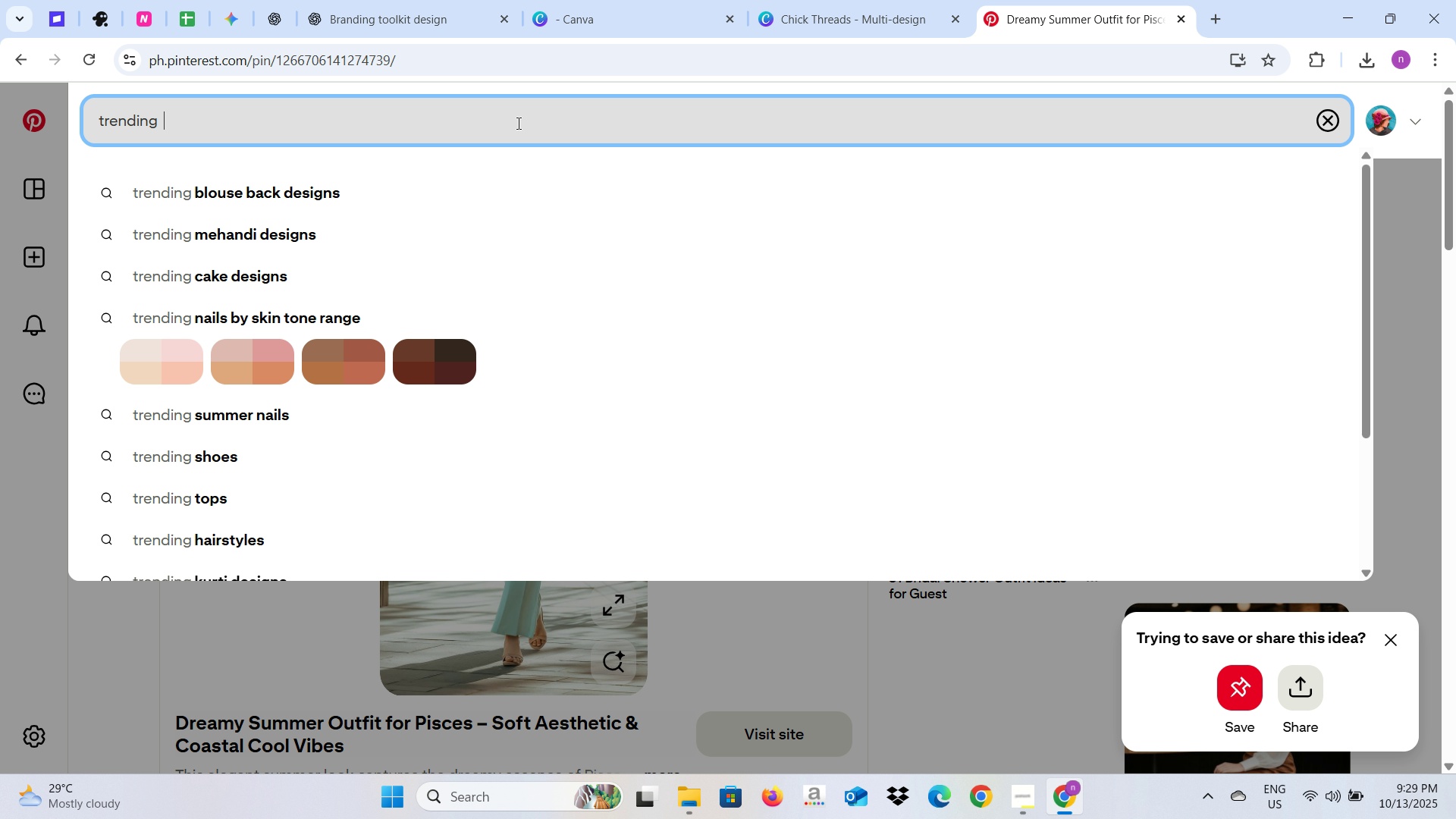 
key(Backspace)
 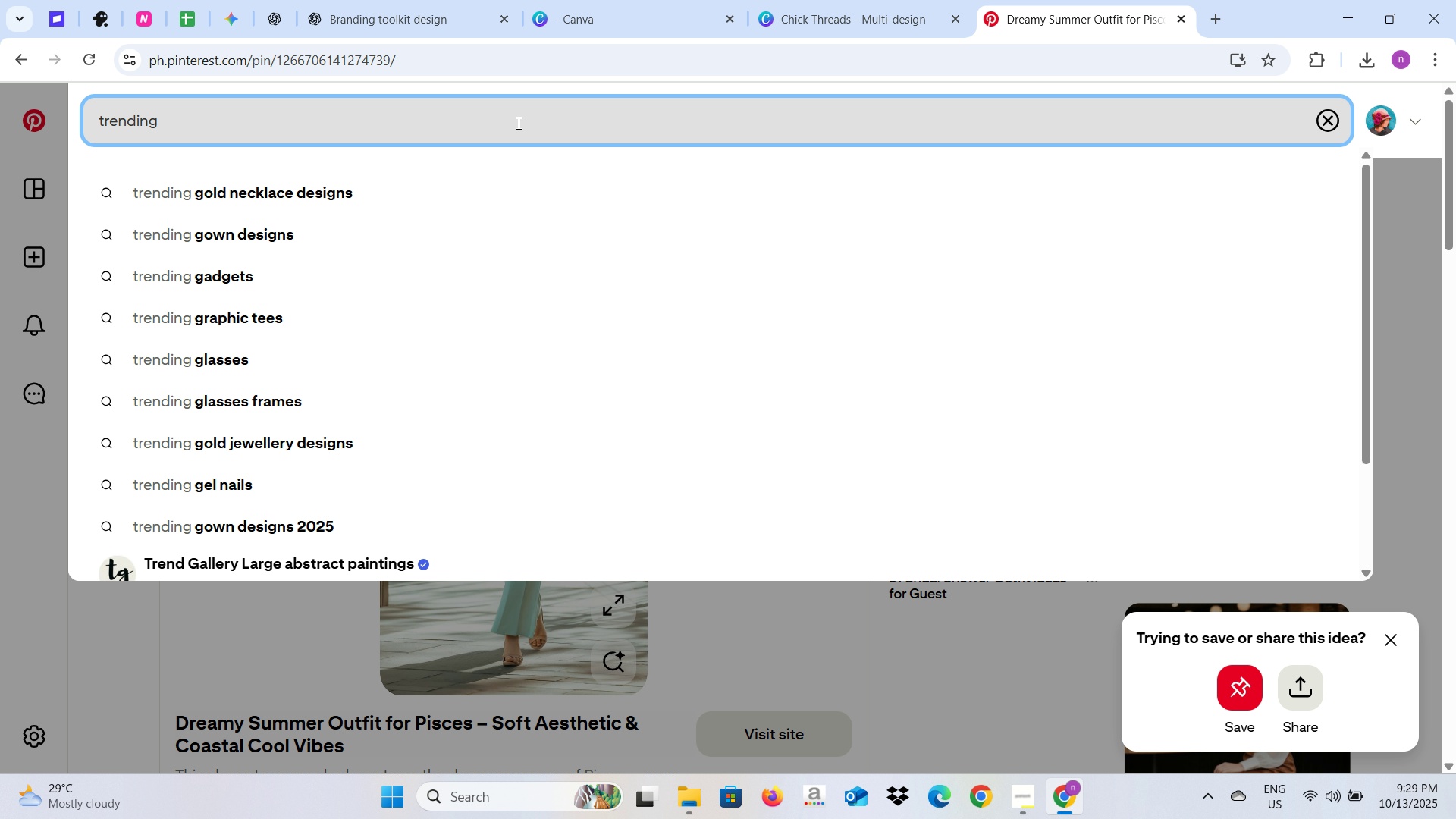 
type(trouser)
 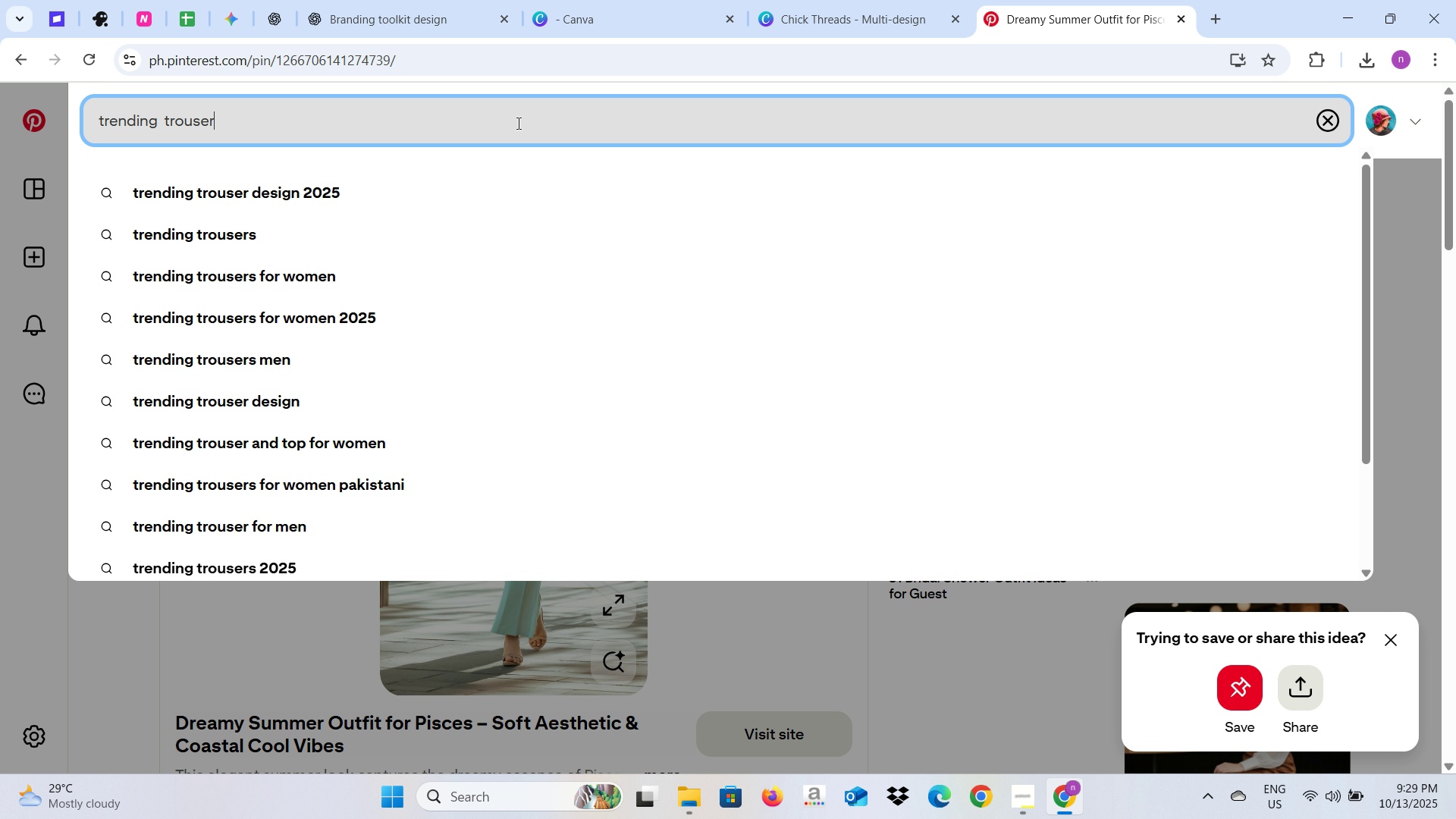 
key(Enter)
 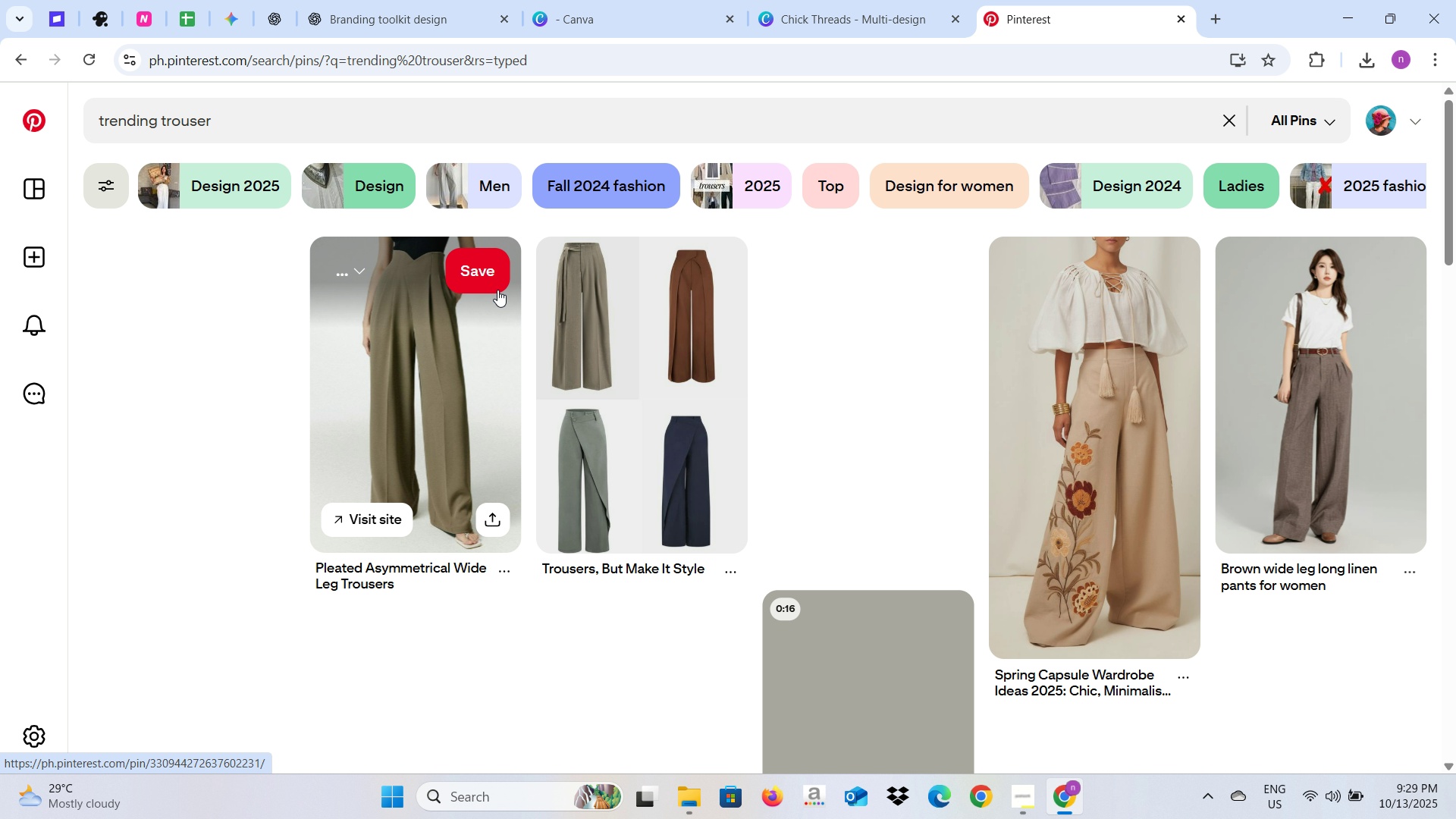 
wait(8.02)
 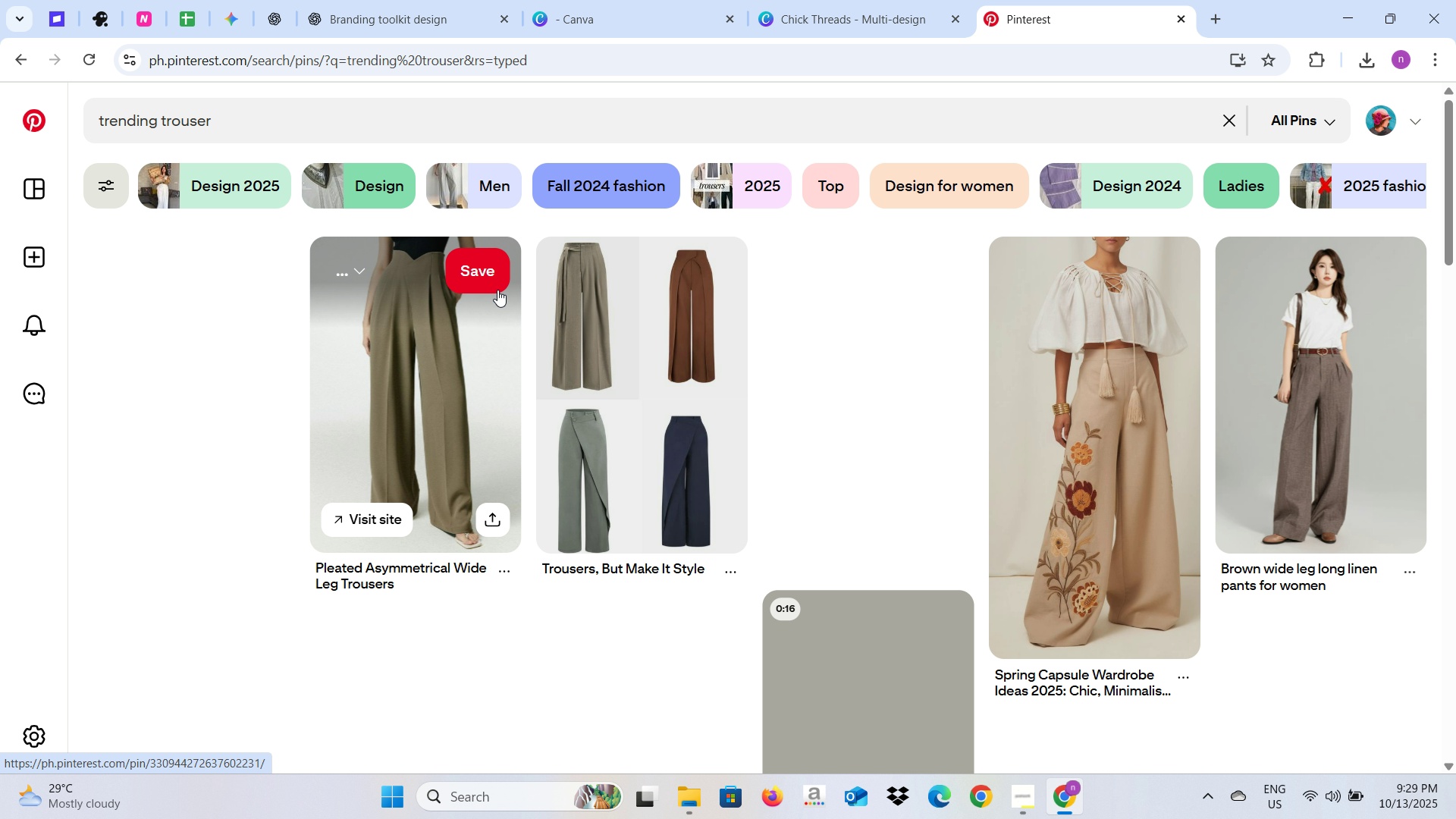 
left_click([635, 422])
 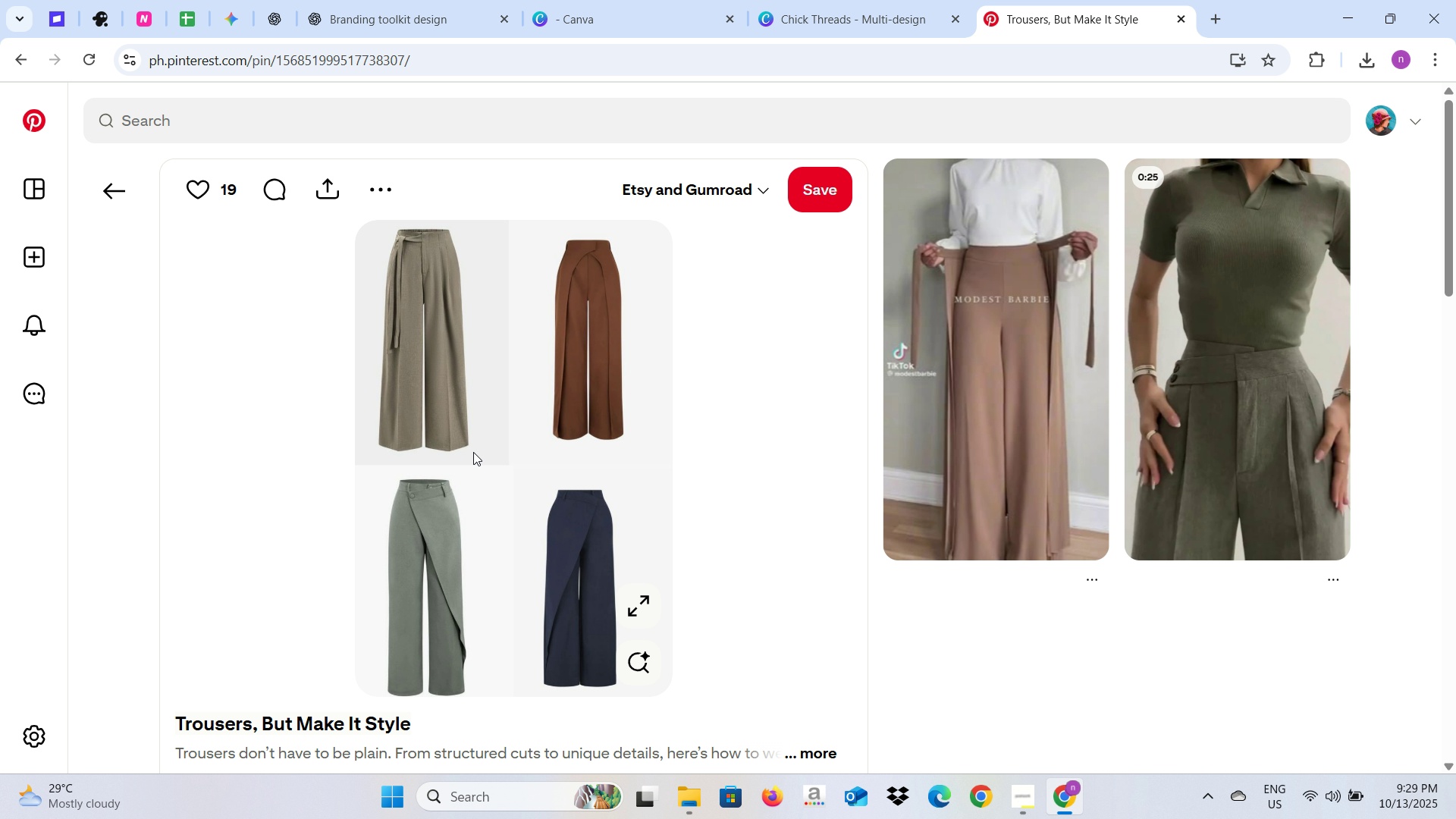 
right_click([473, 372])
 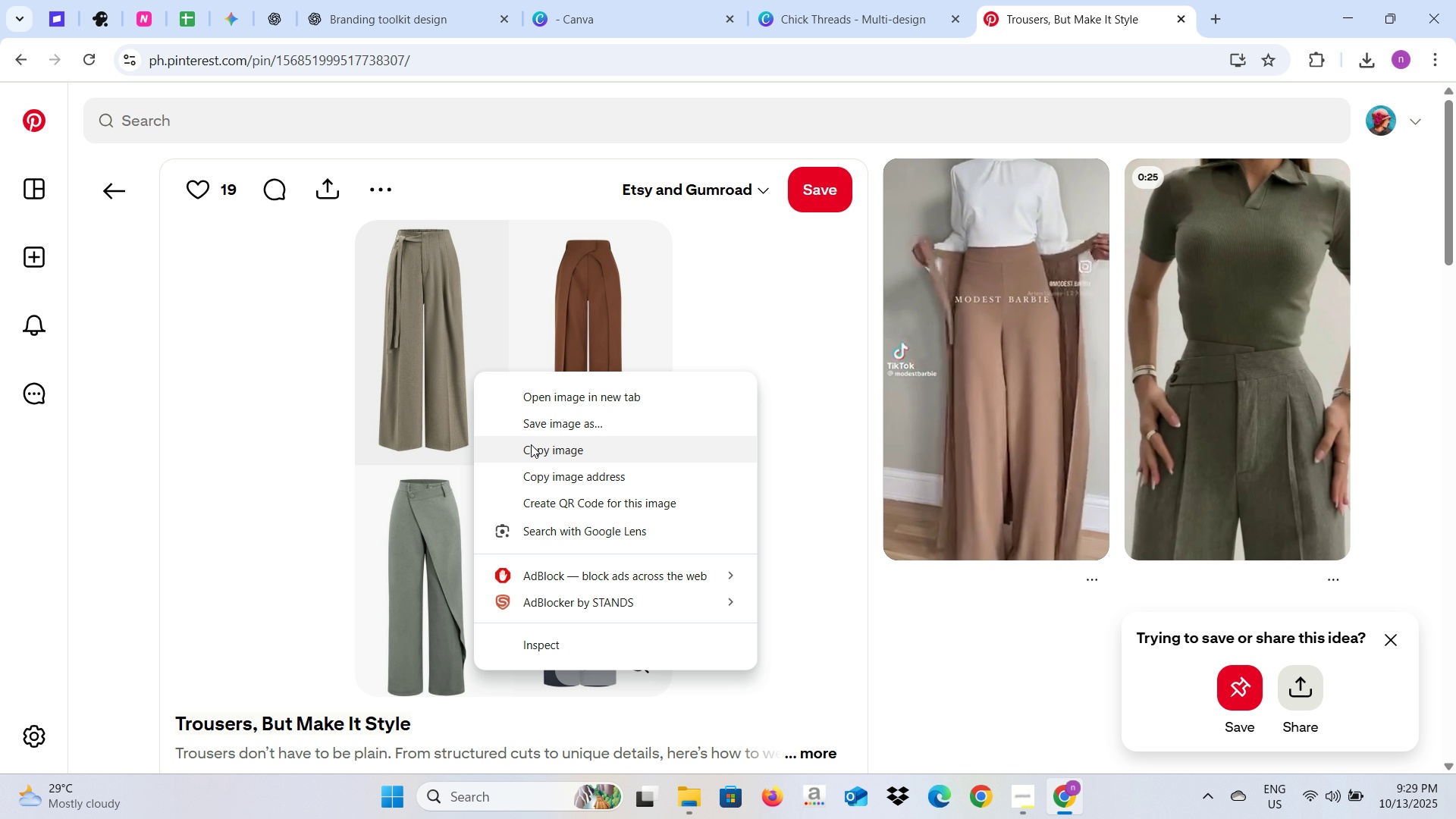 
left_click([531, 444])
 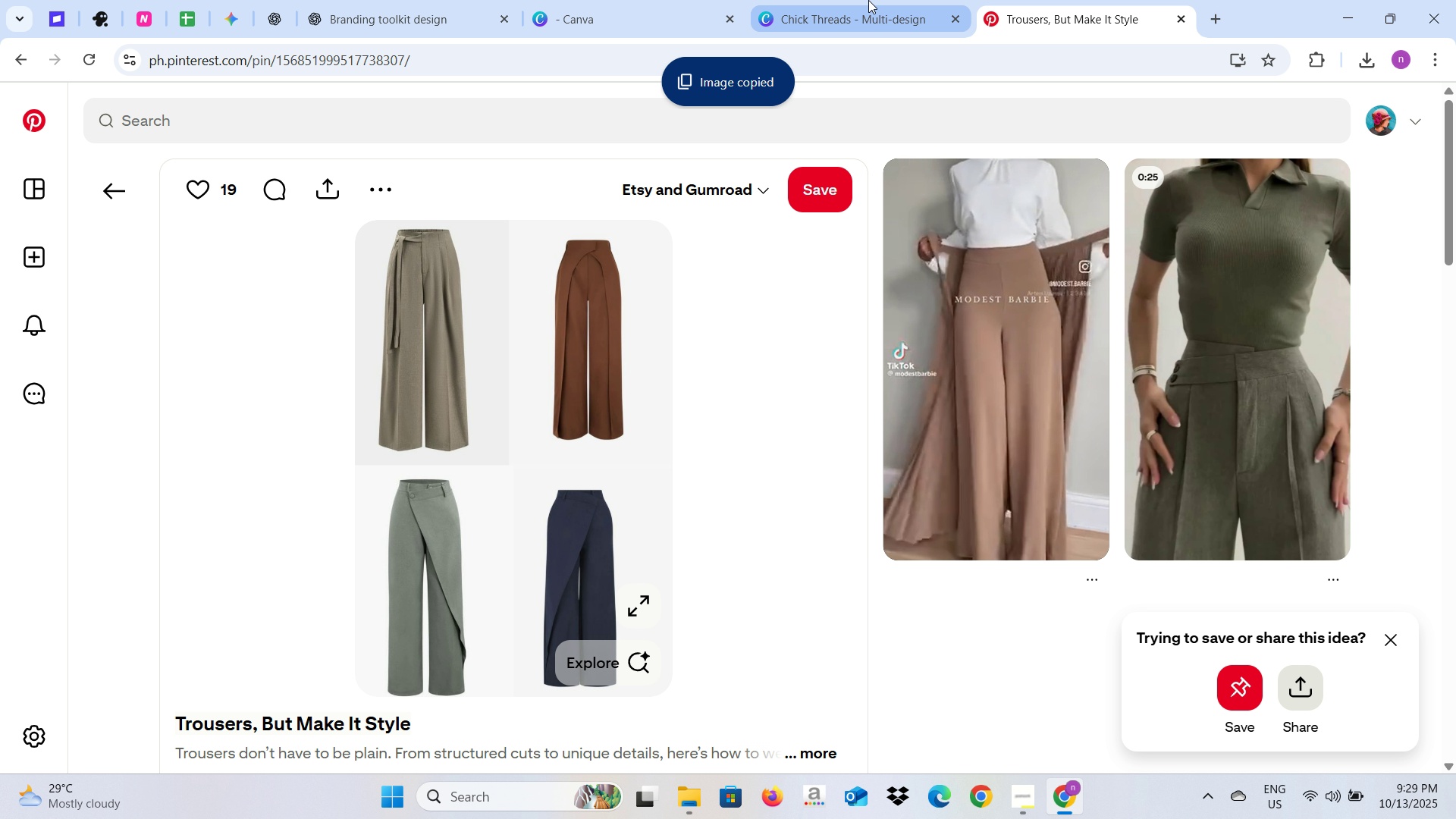 
left_click([868, 0])
 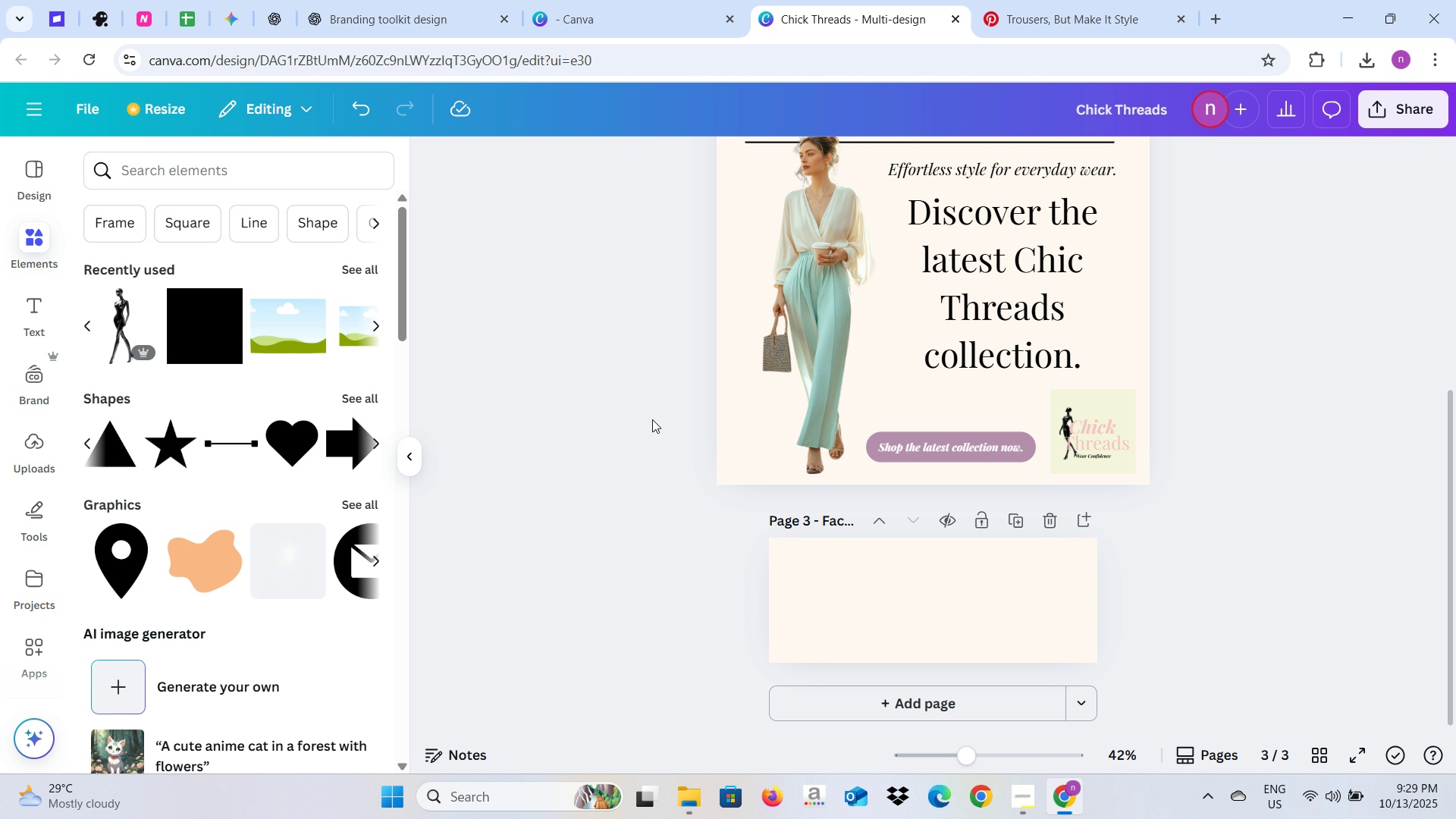 
left_click([652, 419])
 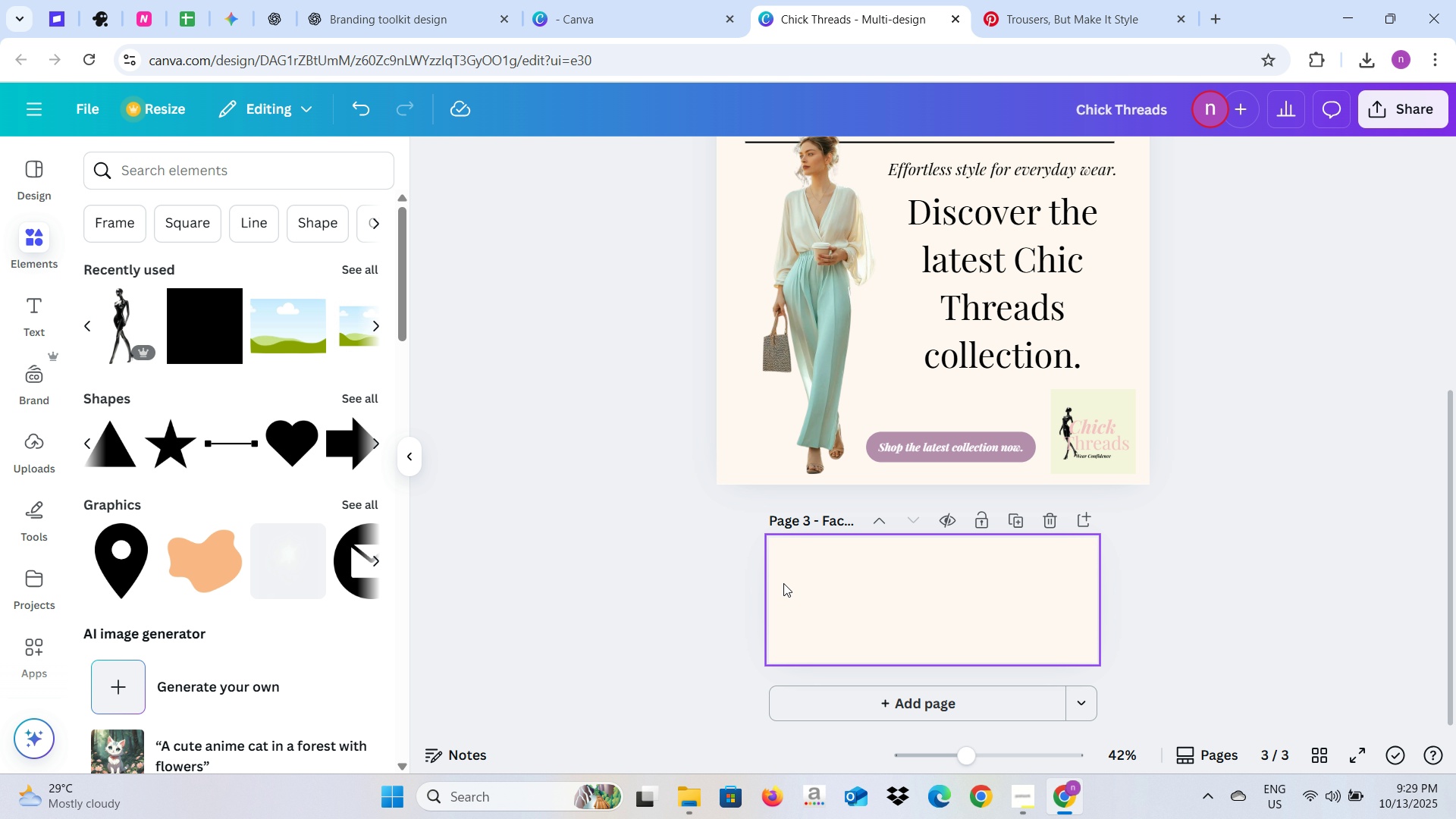 
left_click([783, 583])
 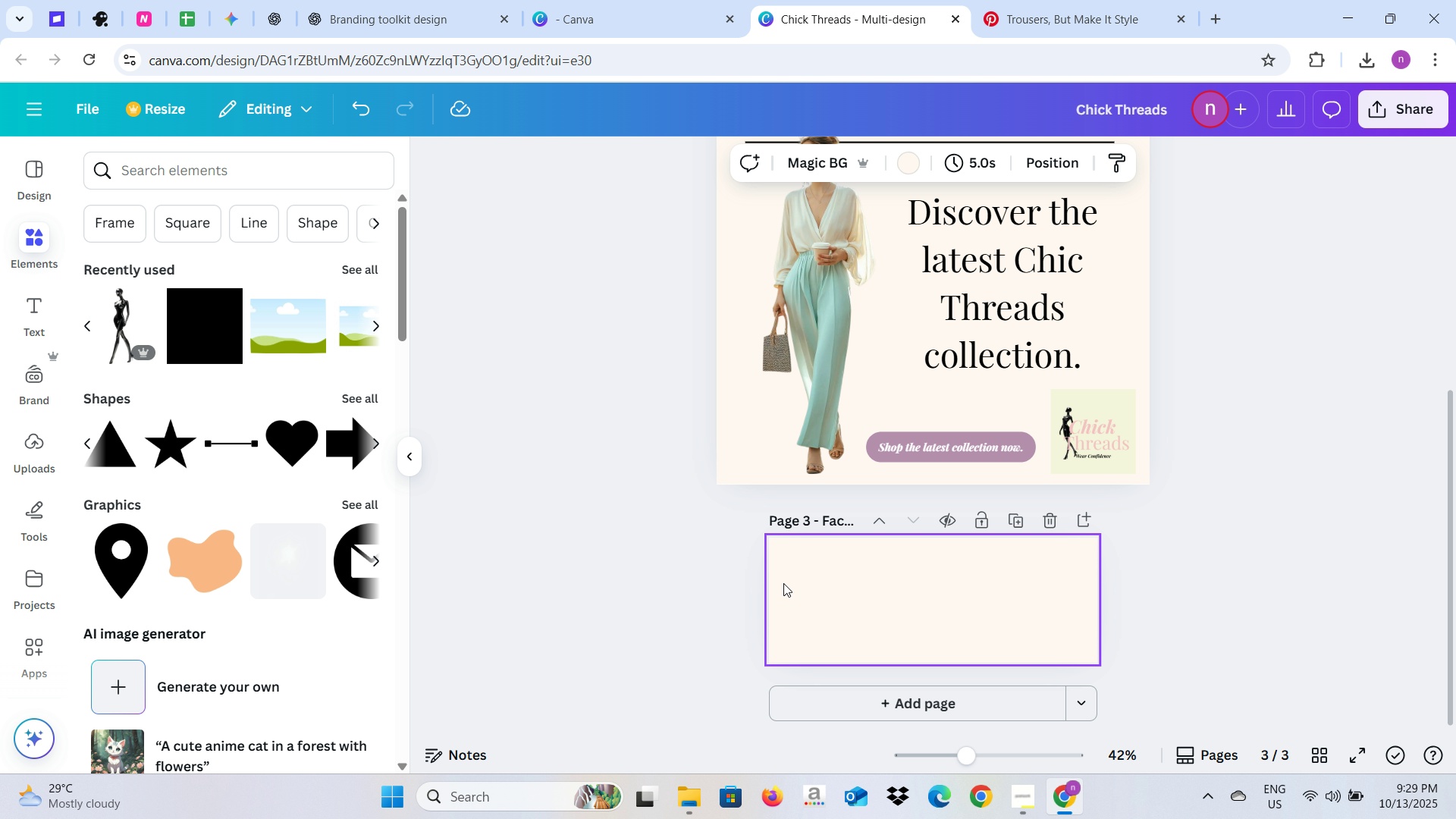 
key(Control+V)
 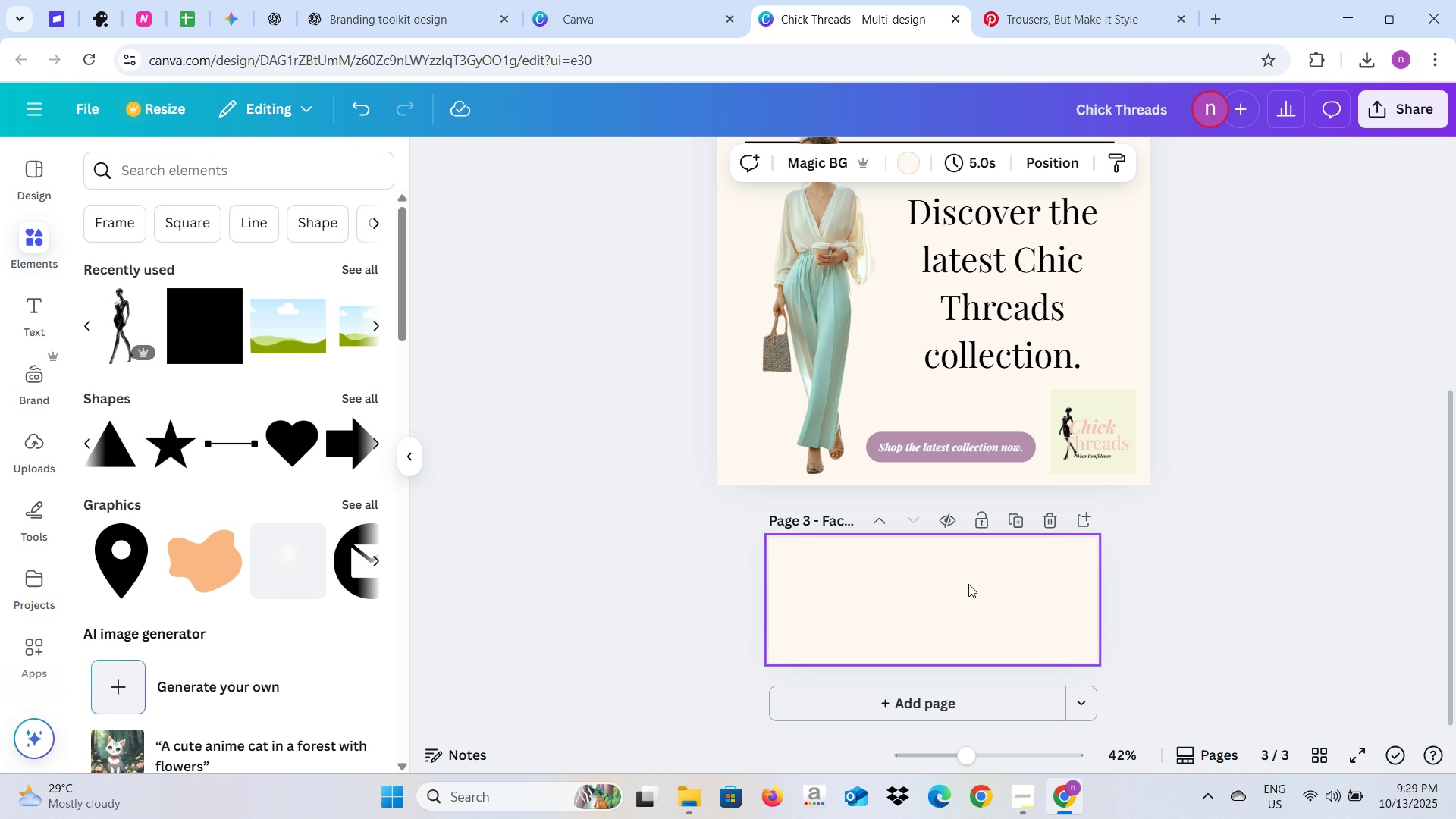 
mouse_move([937, 596])
 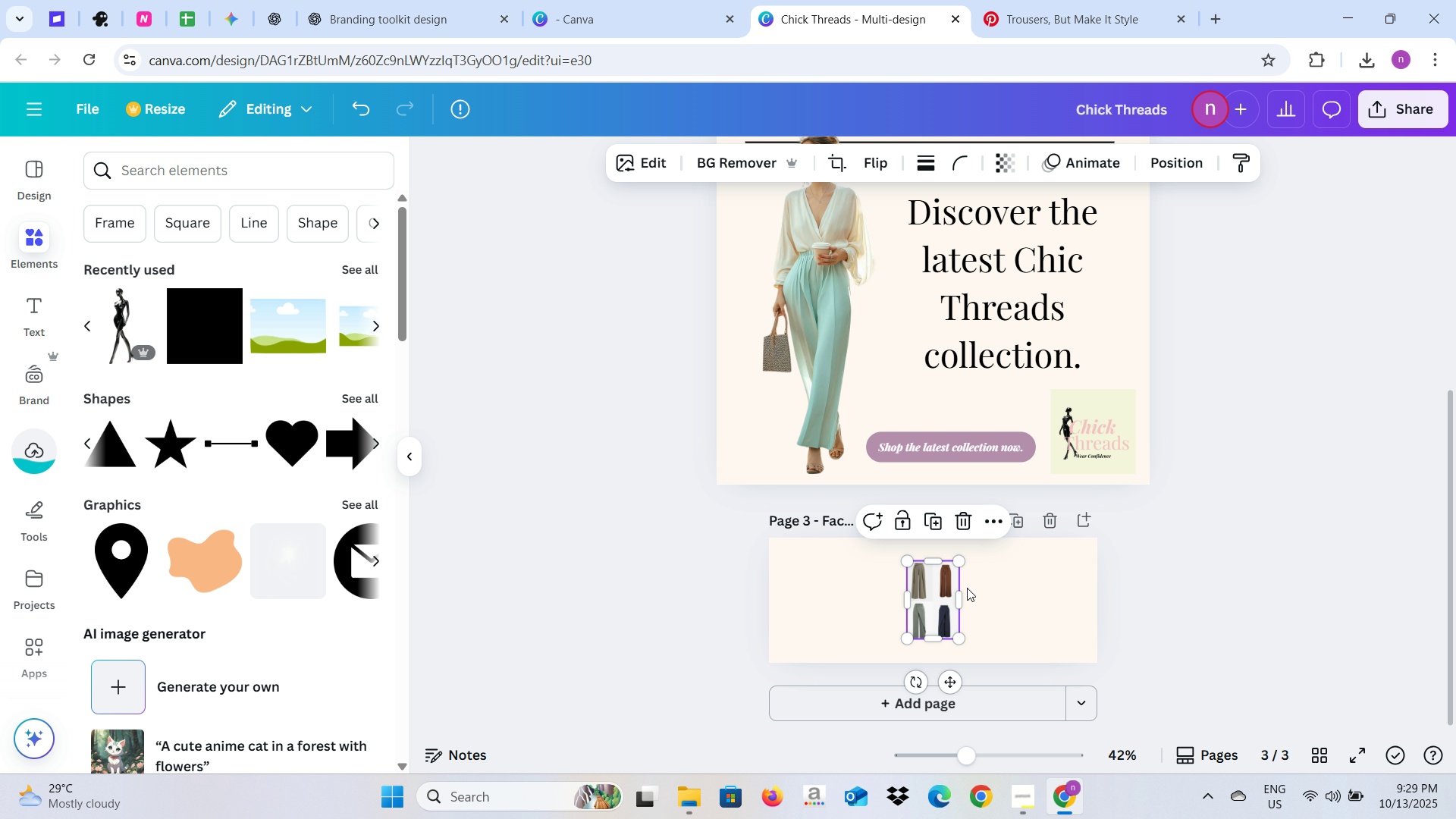 
left_click_drag(start_coordinate=[937, 596], to_coordinate=[960, 572])
 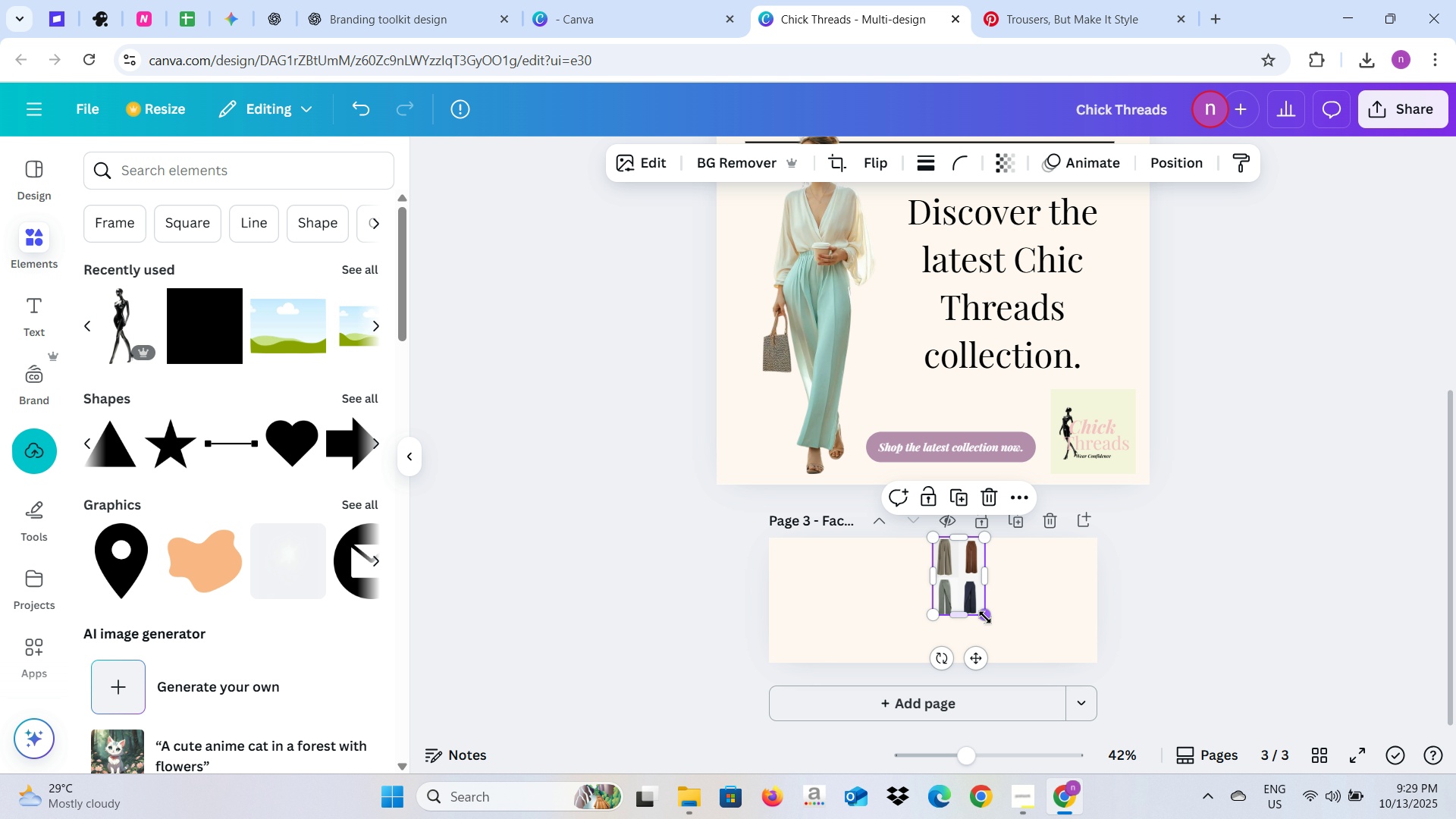 
left_click_drag(start_coordinate=[985, 617], to_coordinate=[1028, 658])
 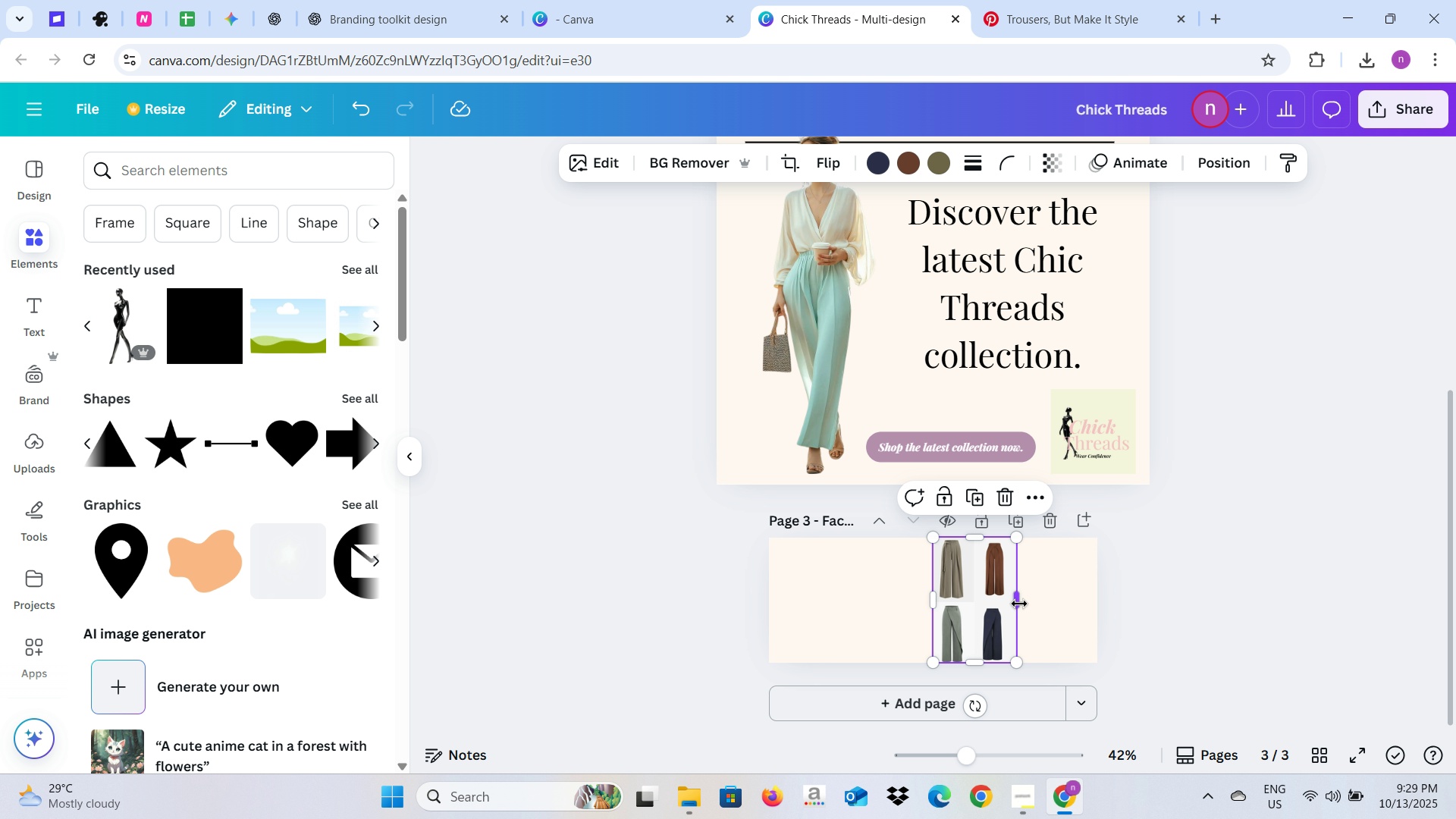 
left_click_drag(start_coordinate=[1019, 604], to_coordinate=[1097, 621])
 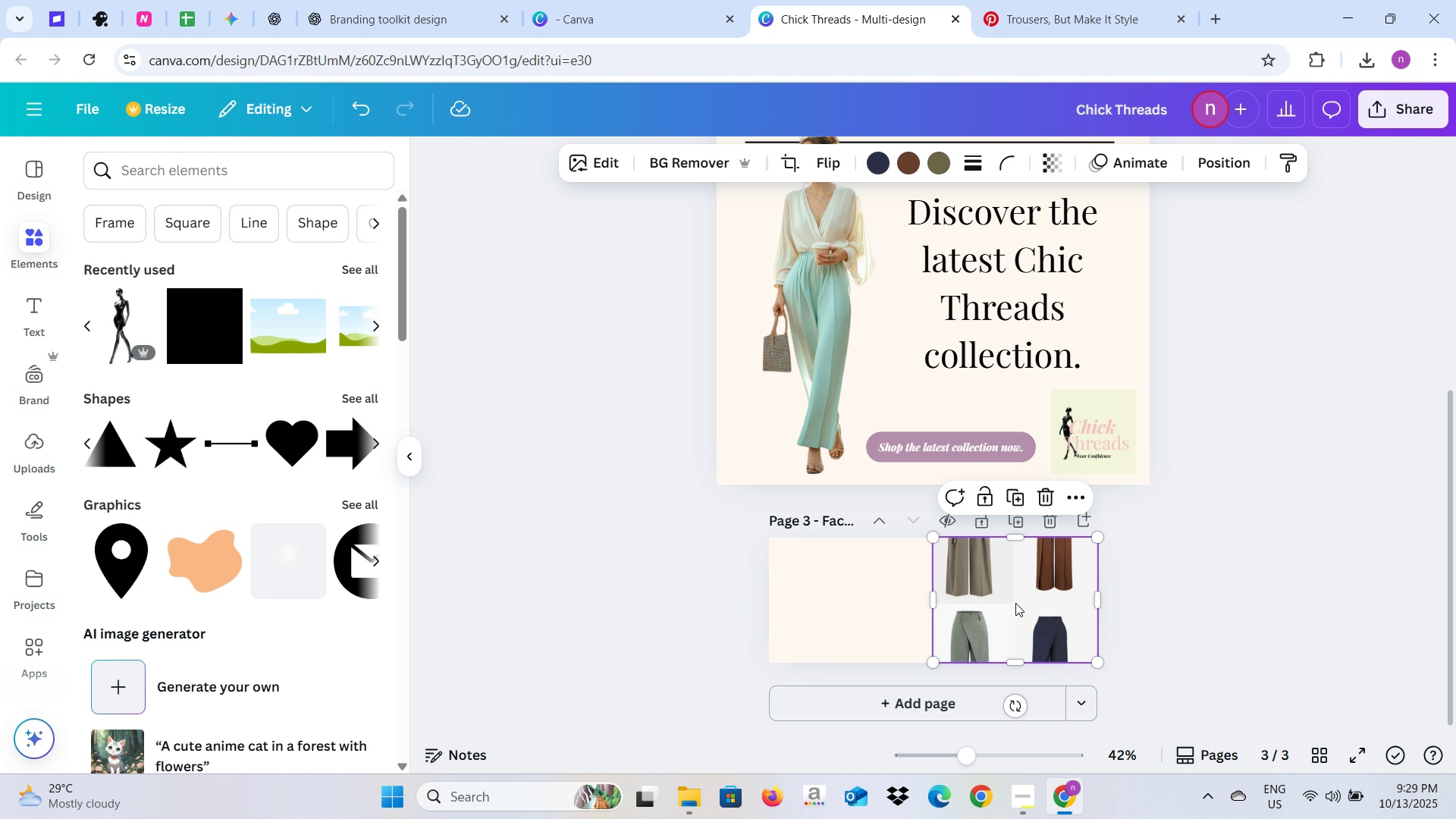 
double_click([1015, 603])
 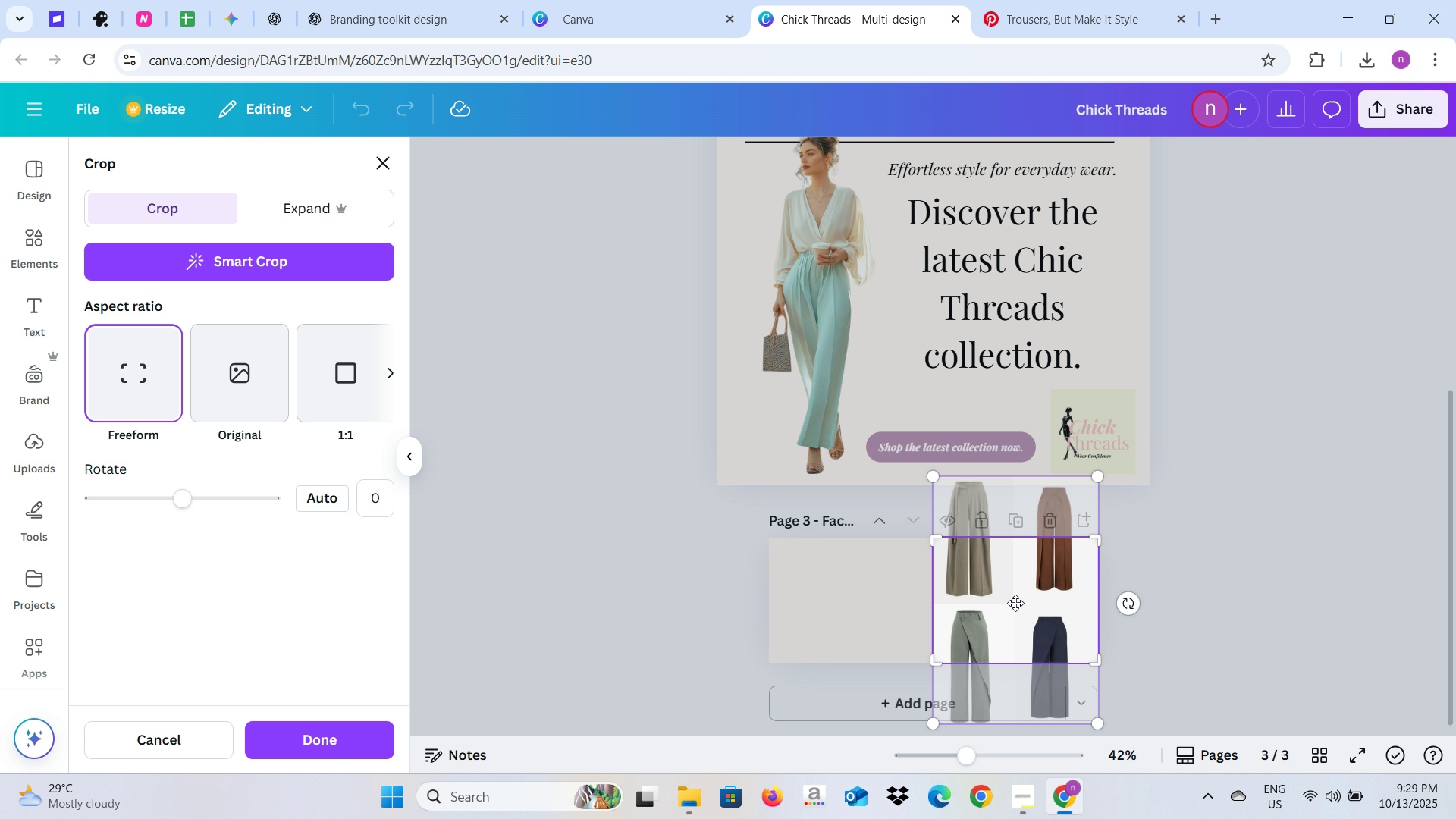 
left_click_drag(start_coordinate=[1006, 601], to_coordinate=[1003, 657])
 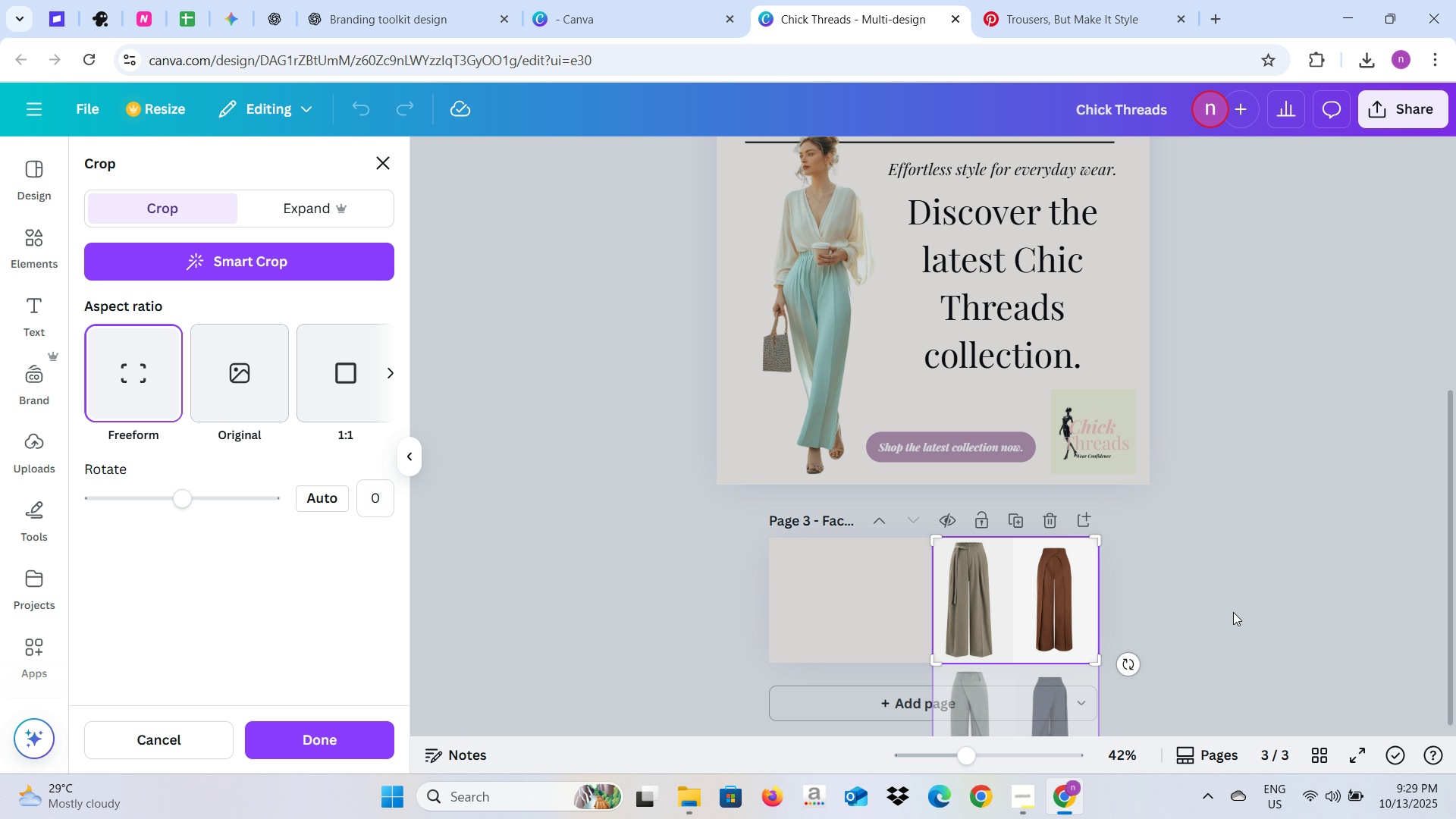 
left_click([1233, 612])
 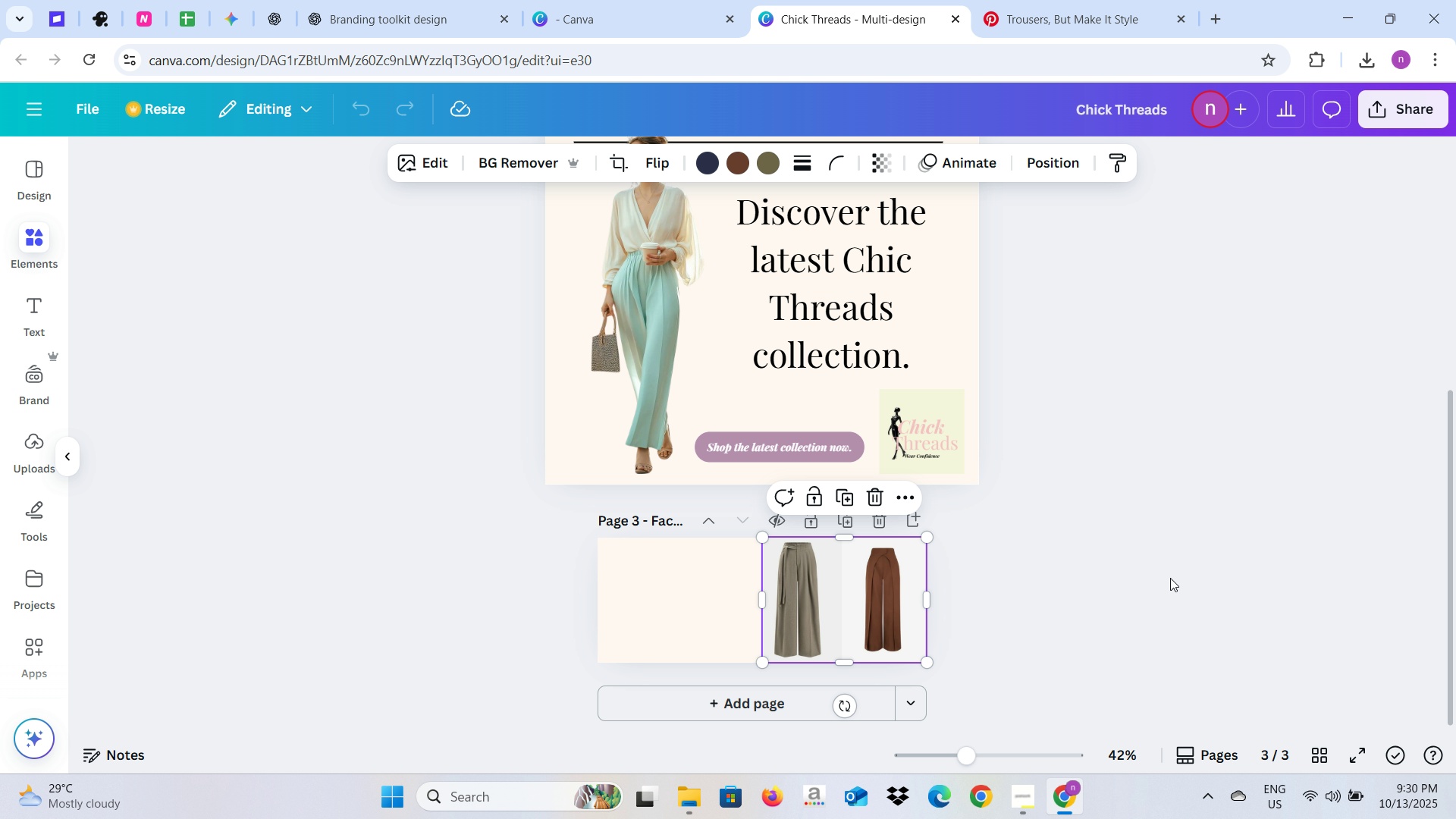 
left_click([1170, 578])
 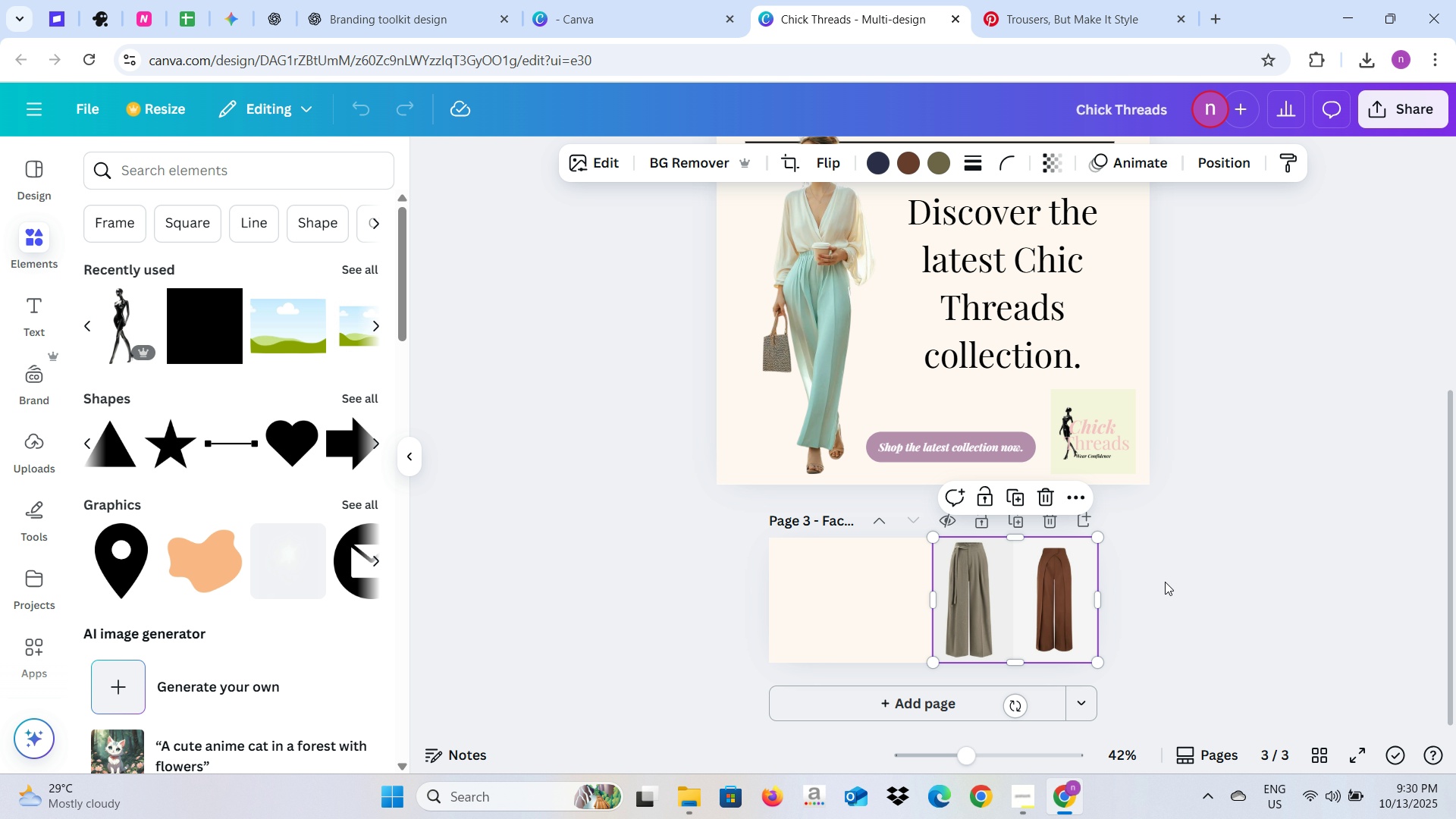 
left_click([1171, 582])
 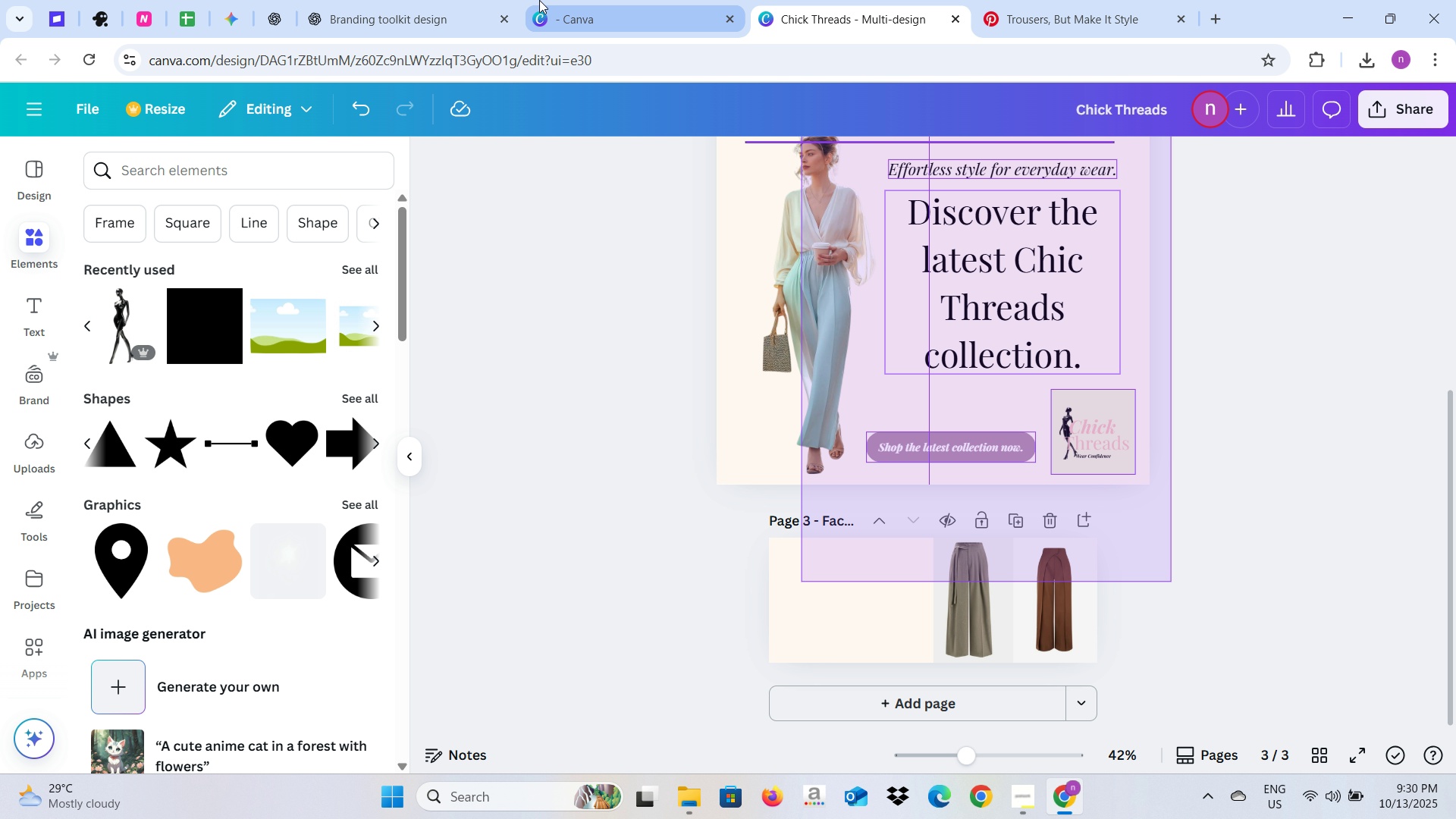 
left_click([422, 0])
 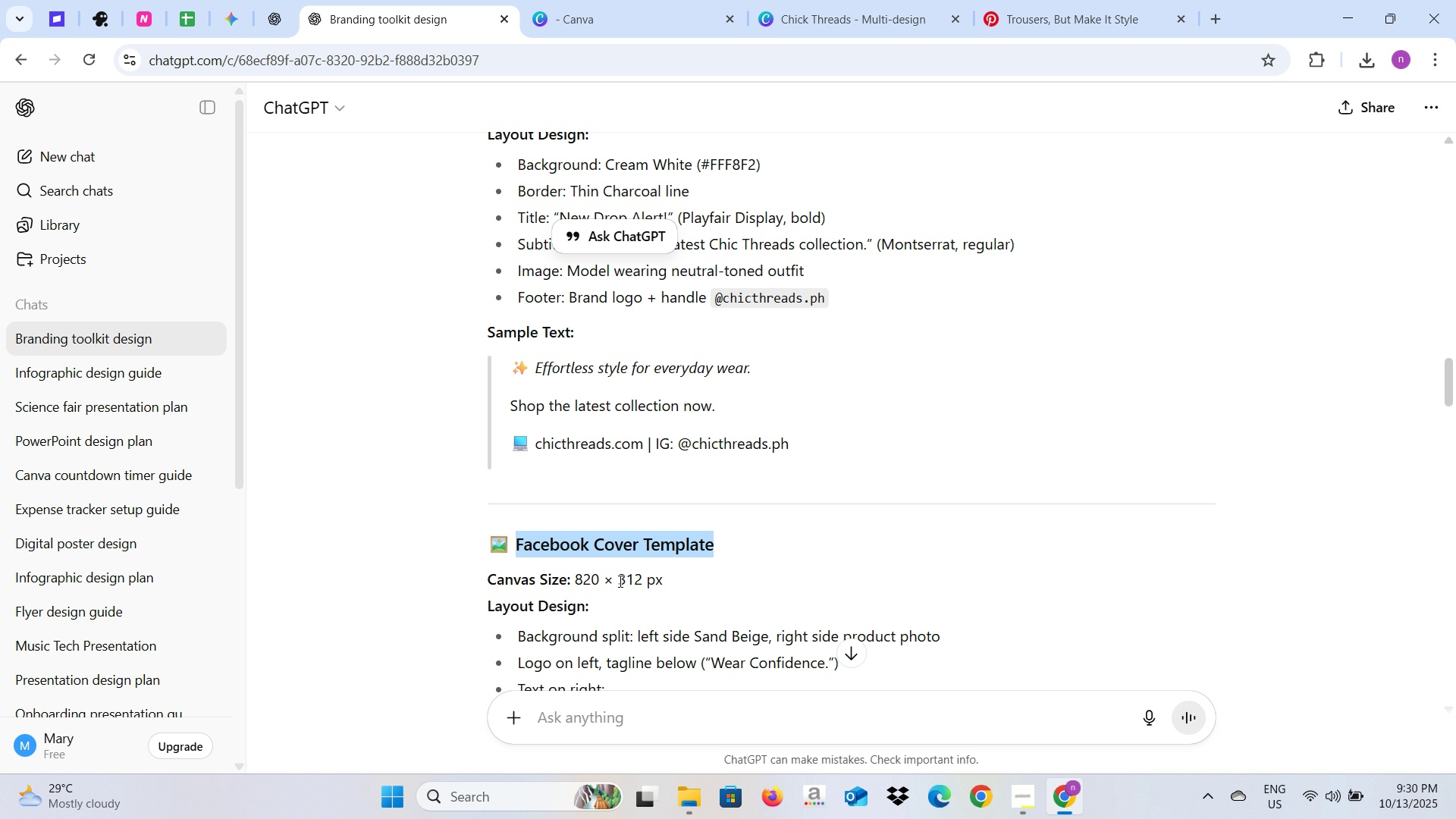 
scroll: coordinate [619, 581], scroll_direction: down, amount: 2.0
 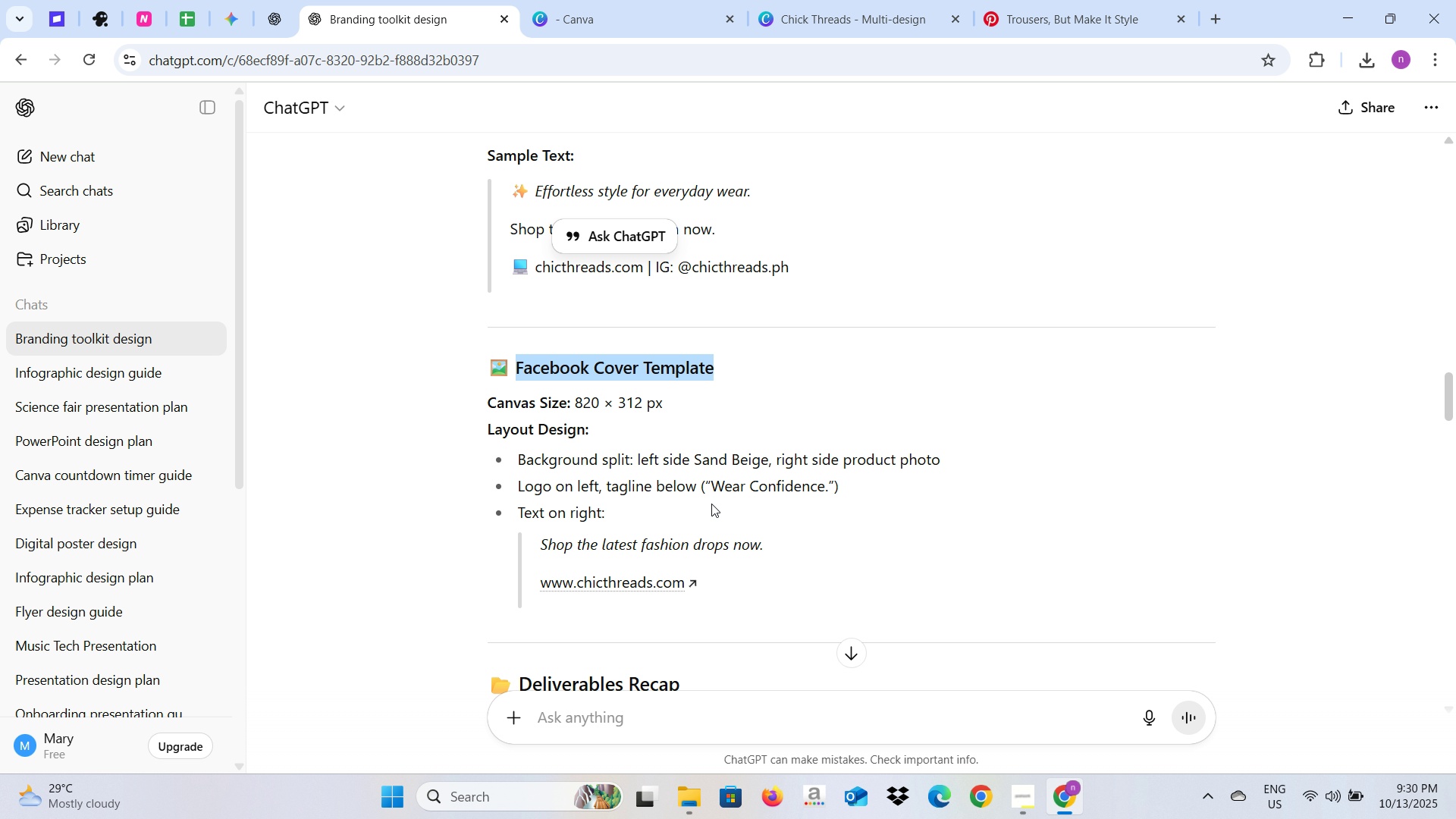 
wait(7.06)
 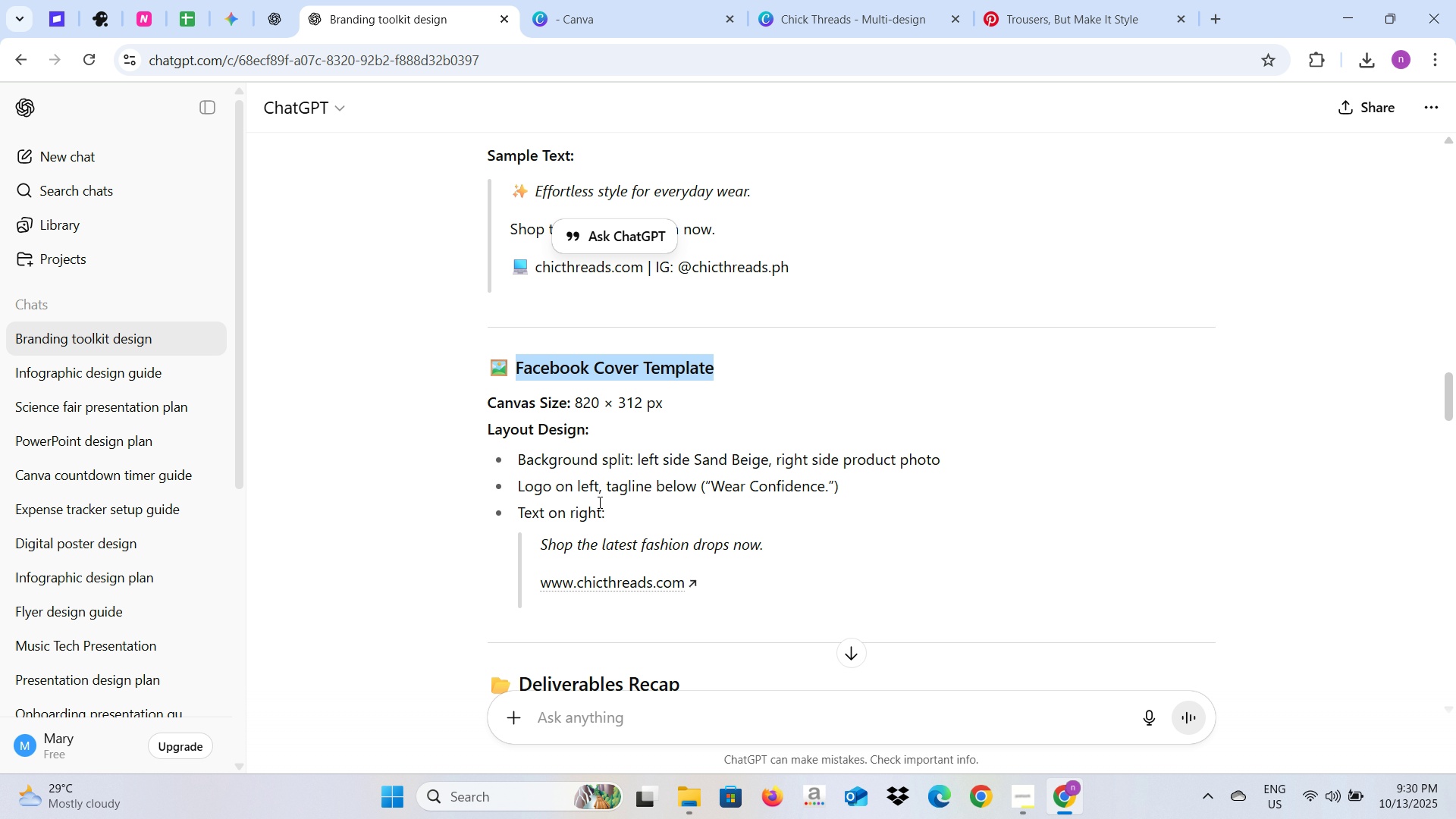 
left_click_drag(start_coordinate=[934, 0], to_coordinate=[930, 0])
 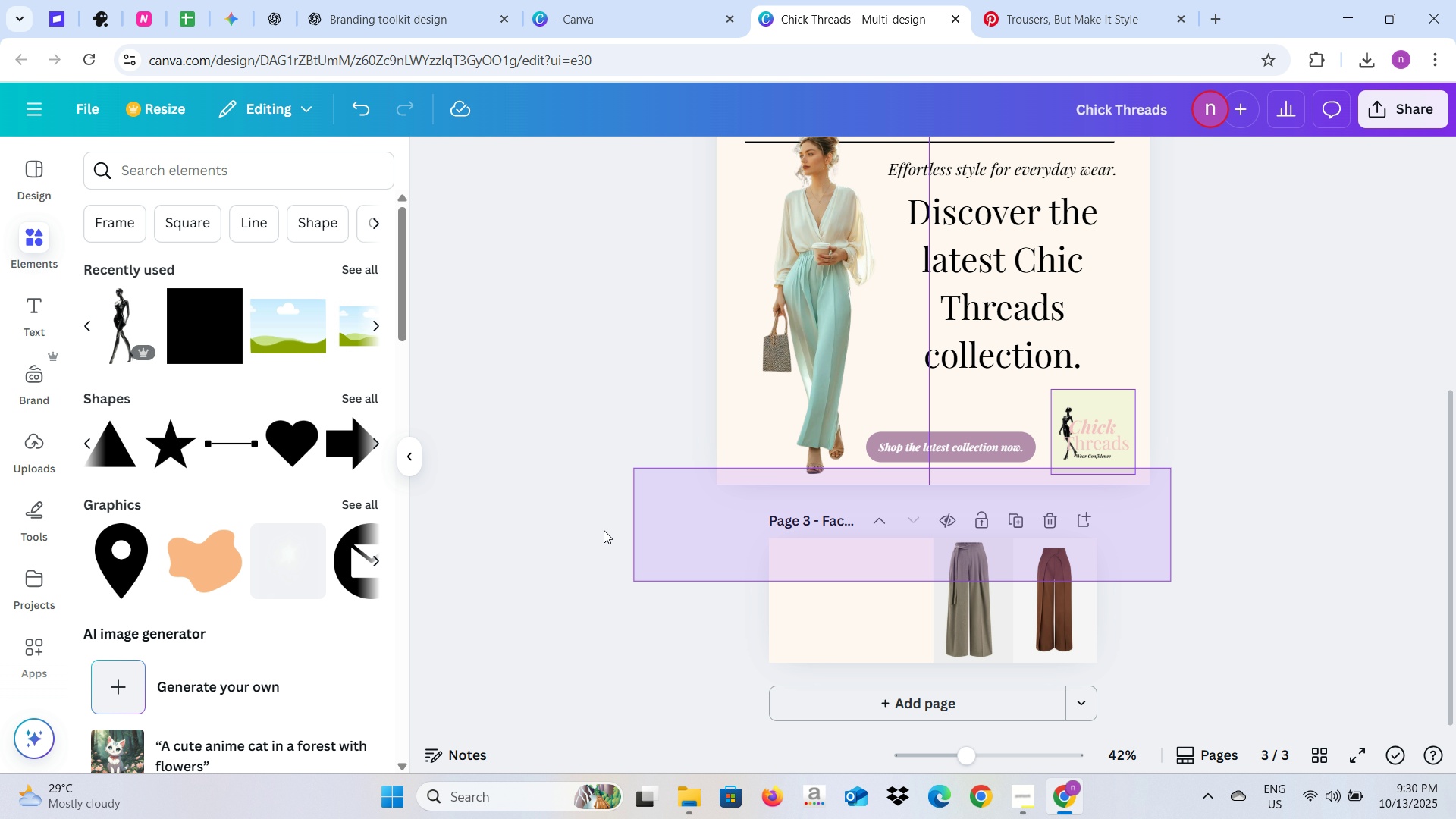 
left_click([582, 540])
 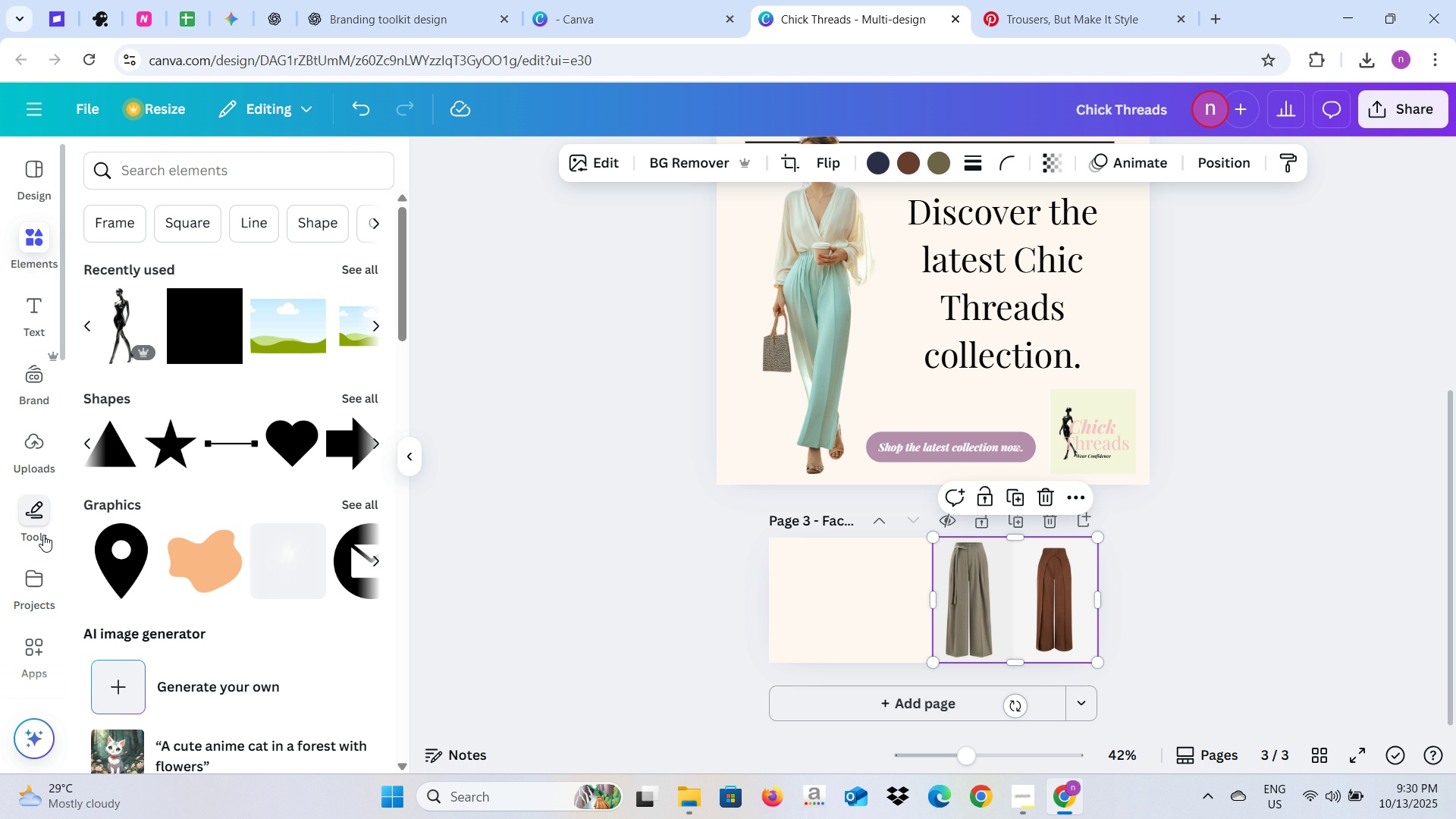 
left_click([33, 438])
 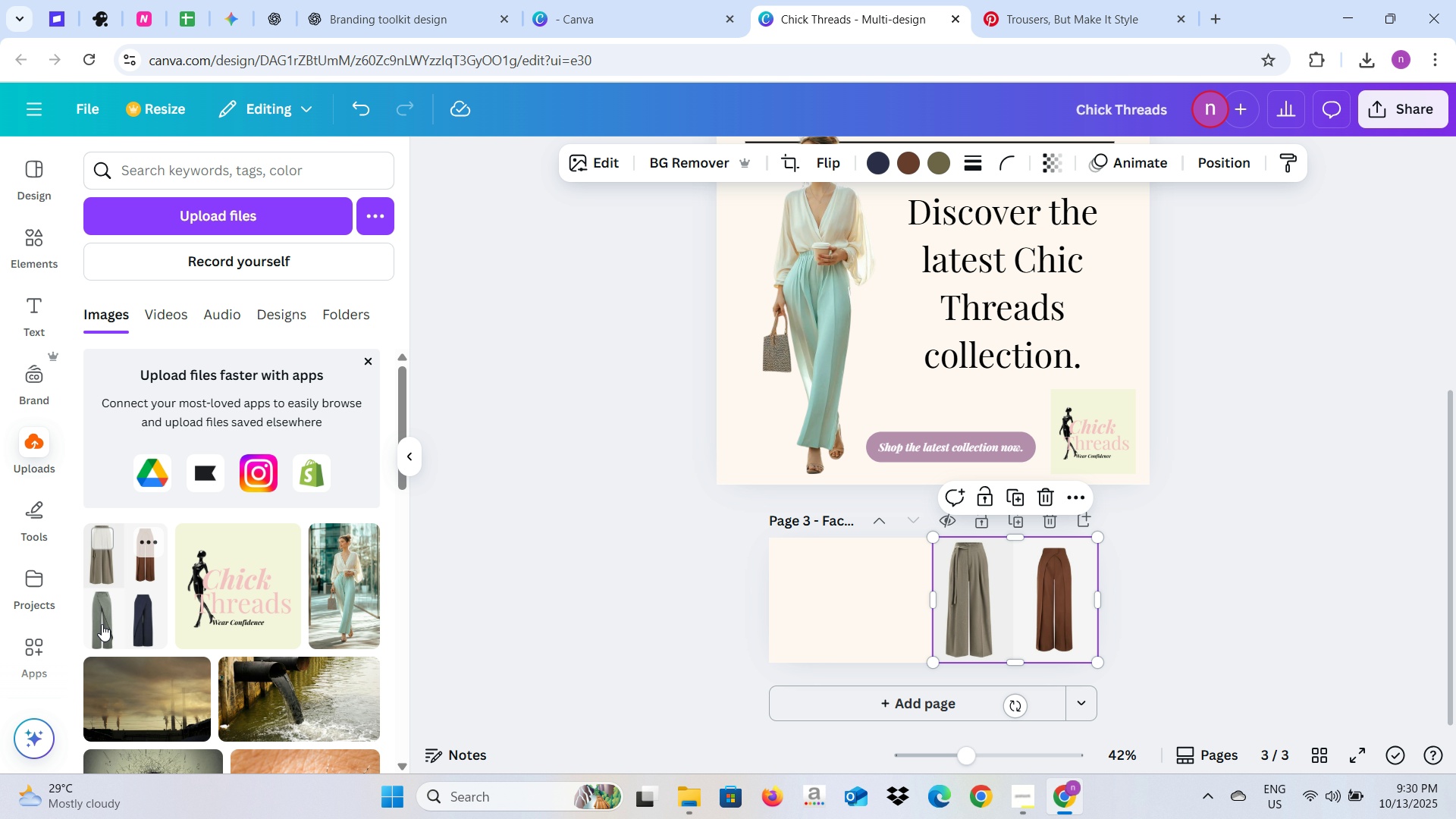 
left_click([223, 580])
 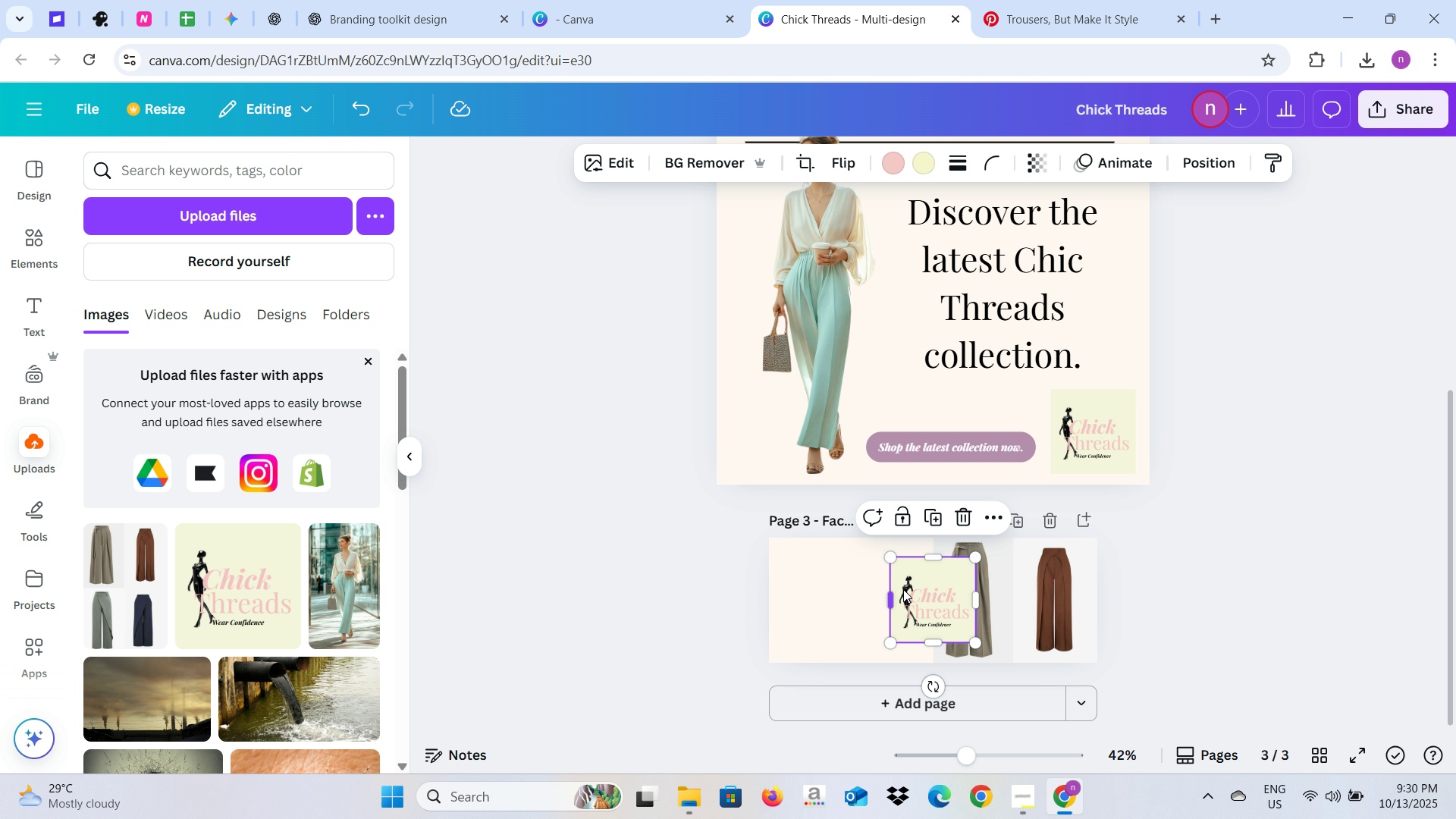 
left_click_drag(start_coordinate=[911, 590], to_coordinate=[827, 576])
 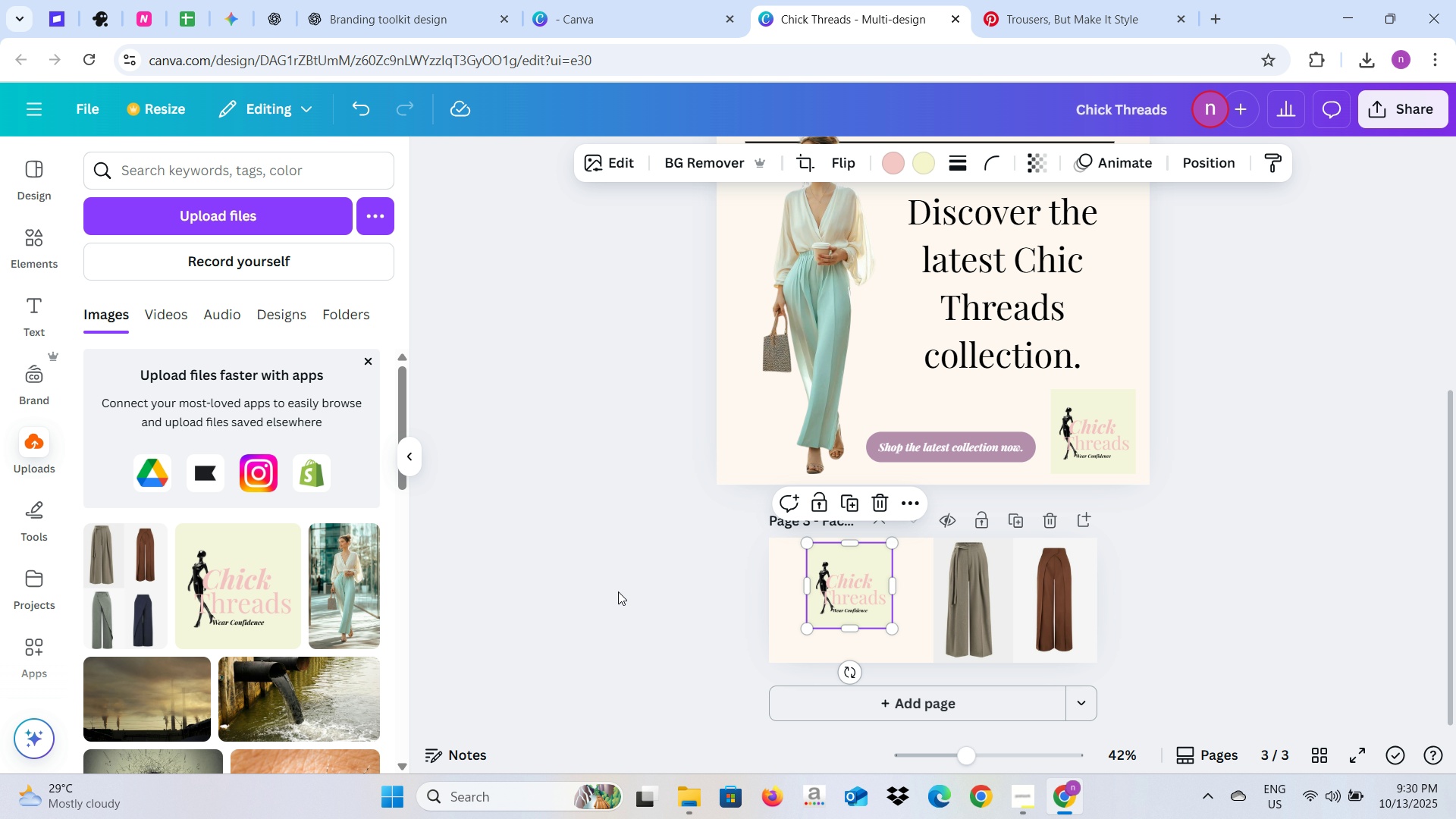 
left_click([618, 592])
 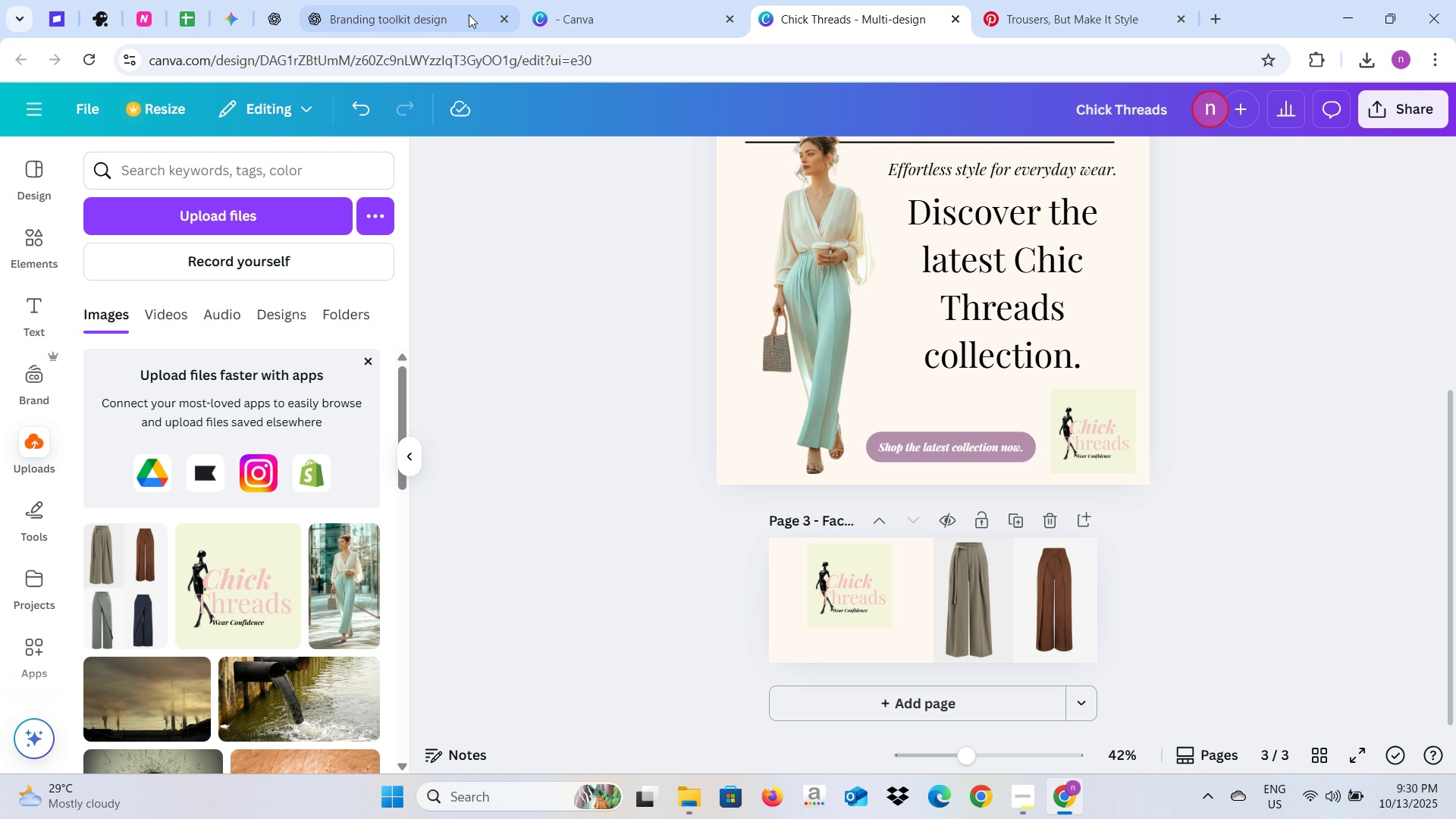 
left_click([469, 14])
 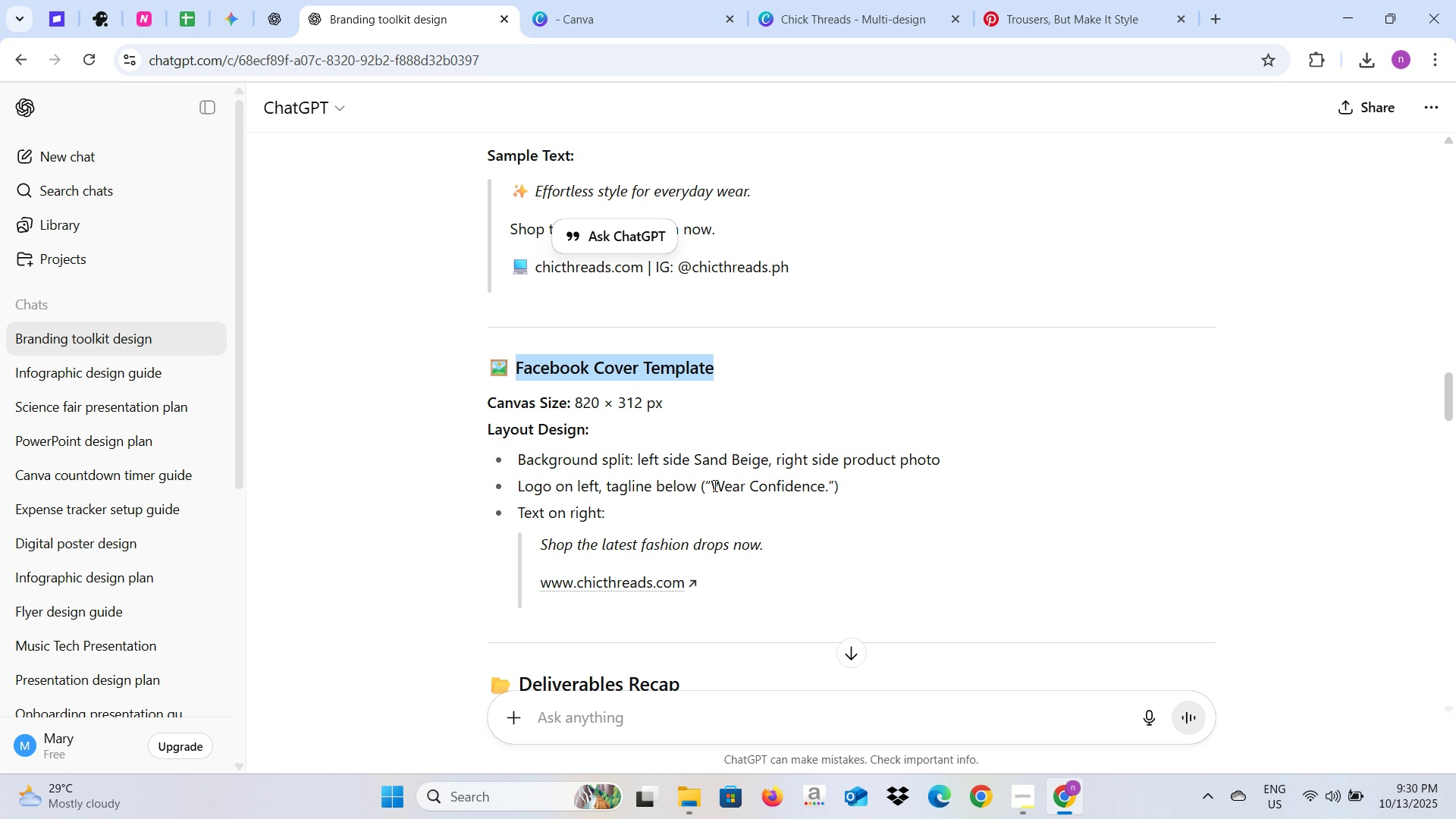 
left_click_drag(start_coordinate=[712, 486], to_coordinate=[827, 492])
 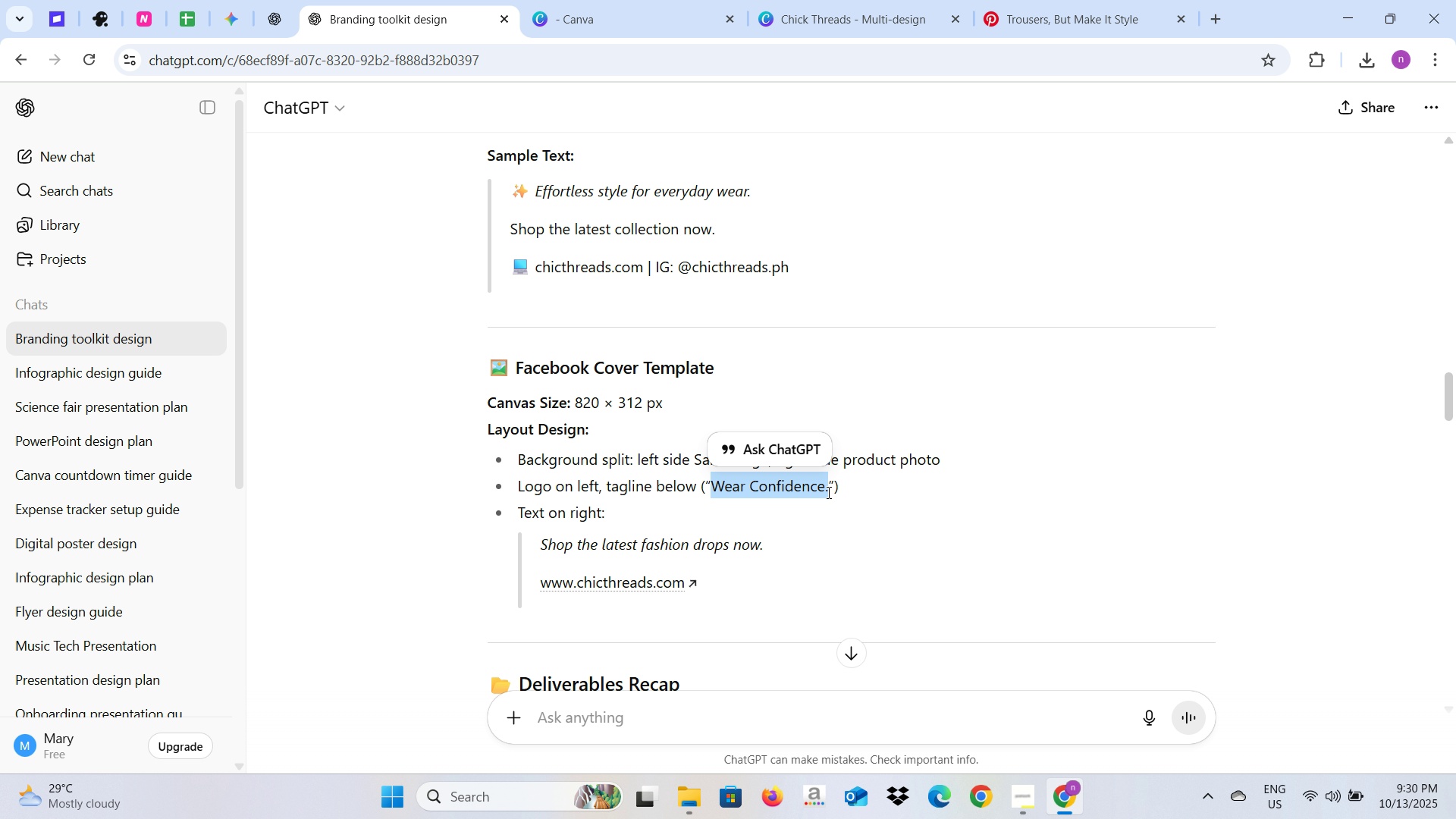 
key(Control+C)
 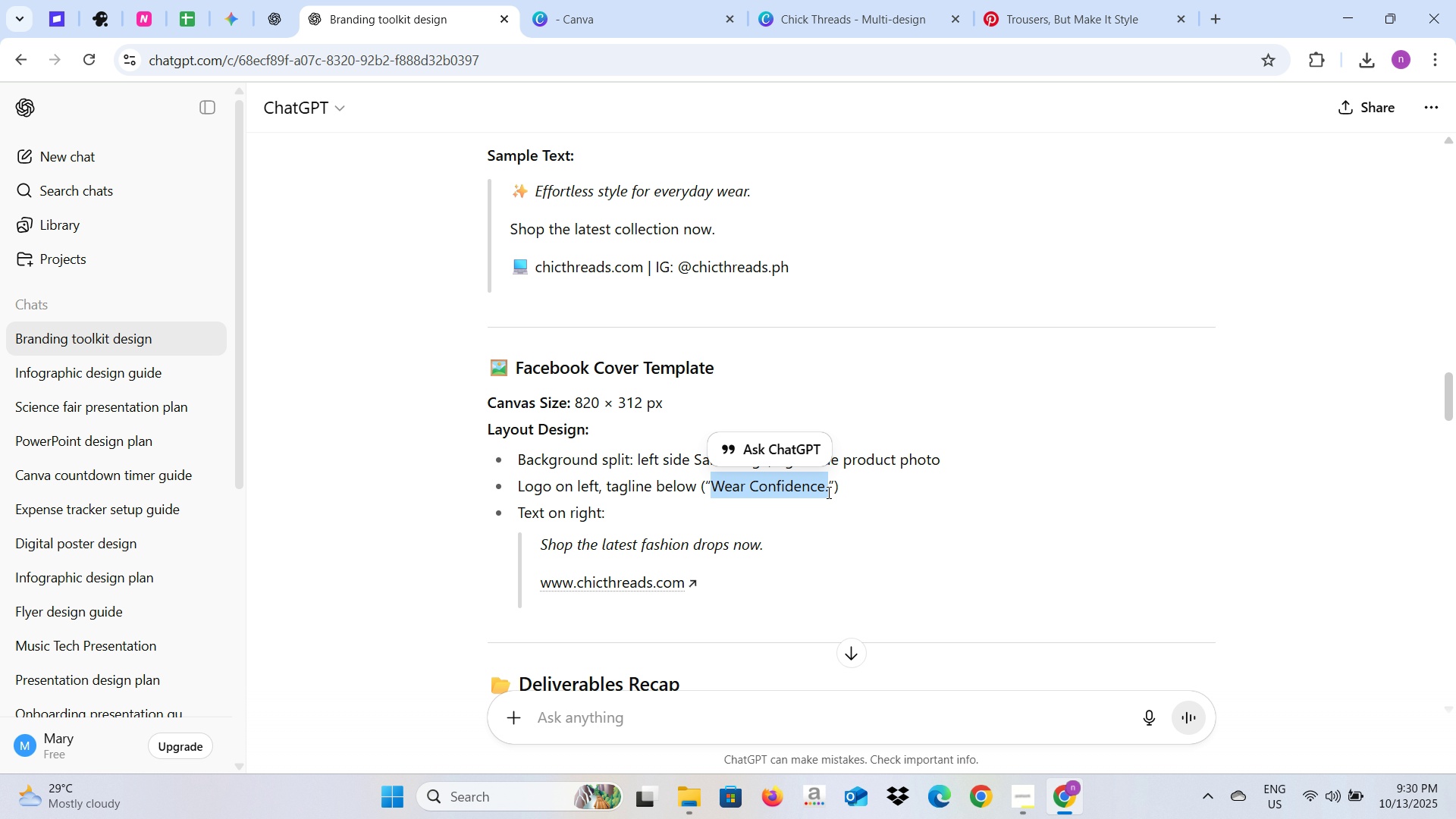 
key(Control+C)
 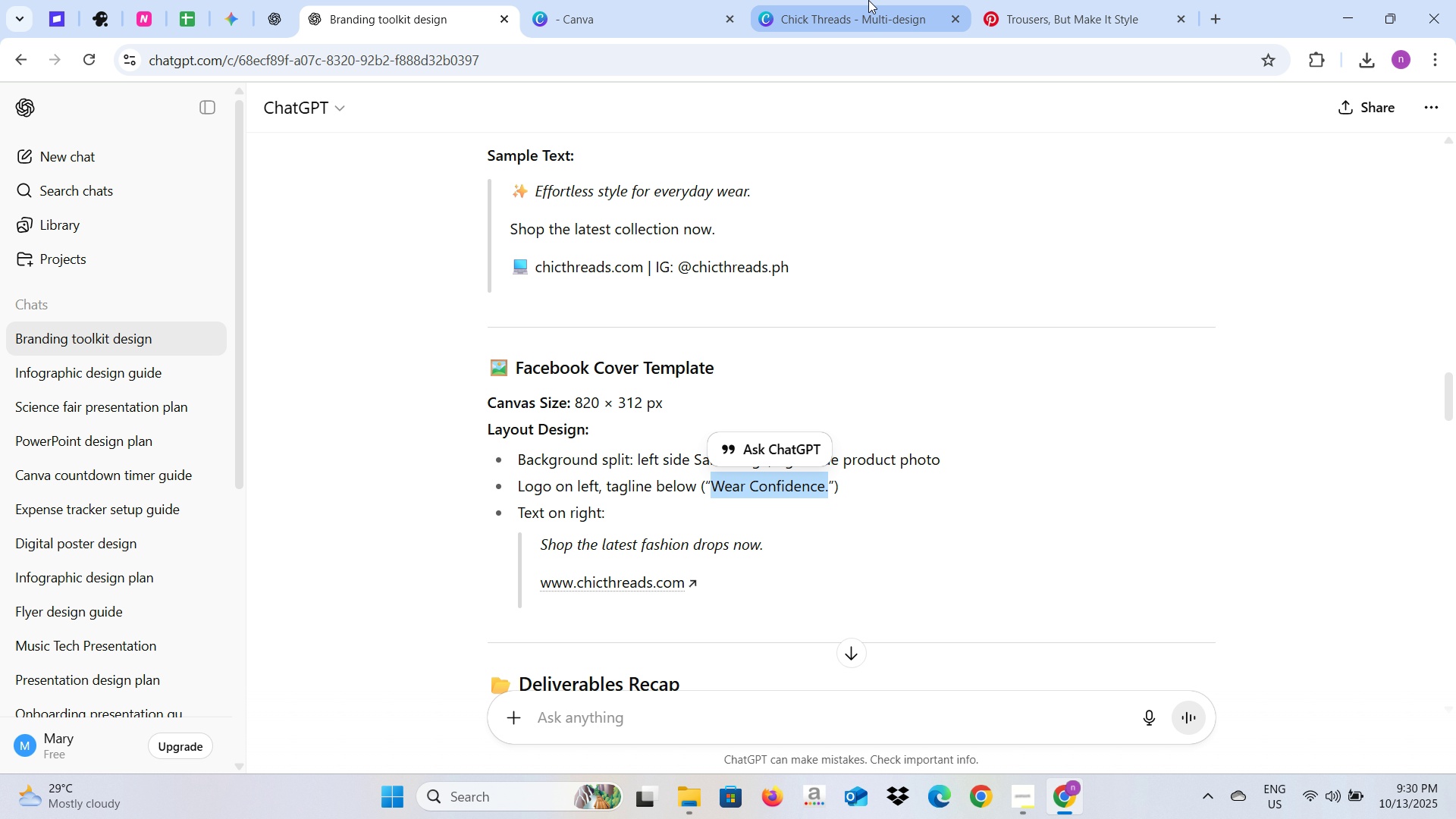 
left_click([868, 0])
 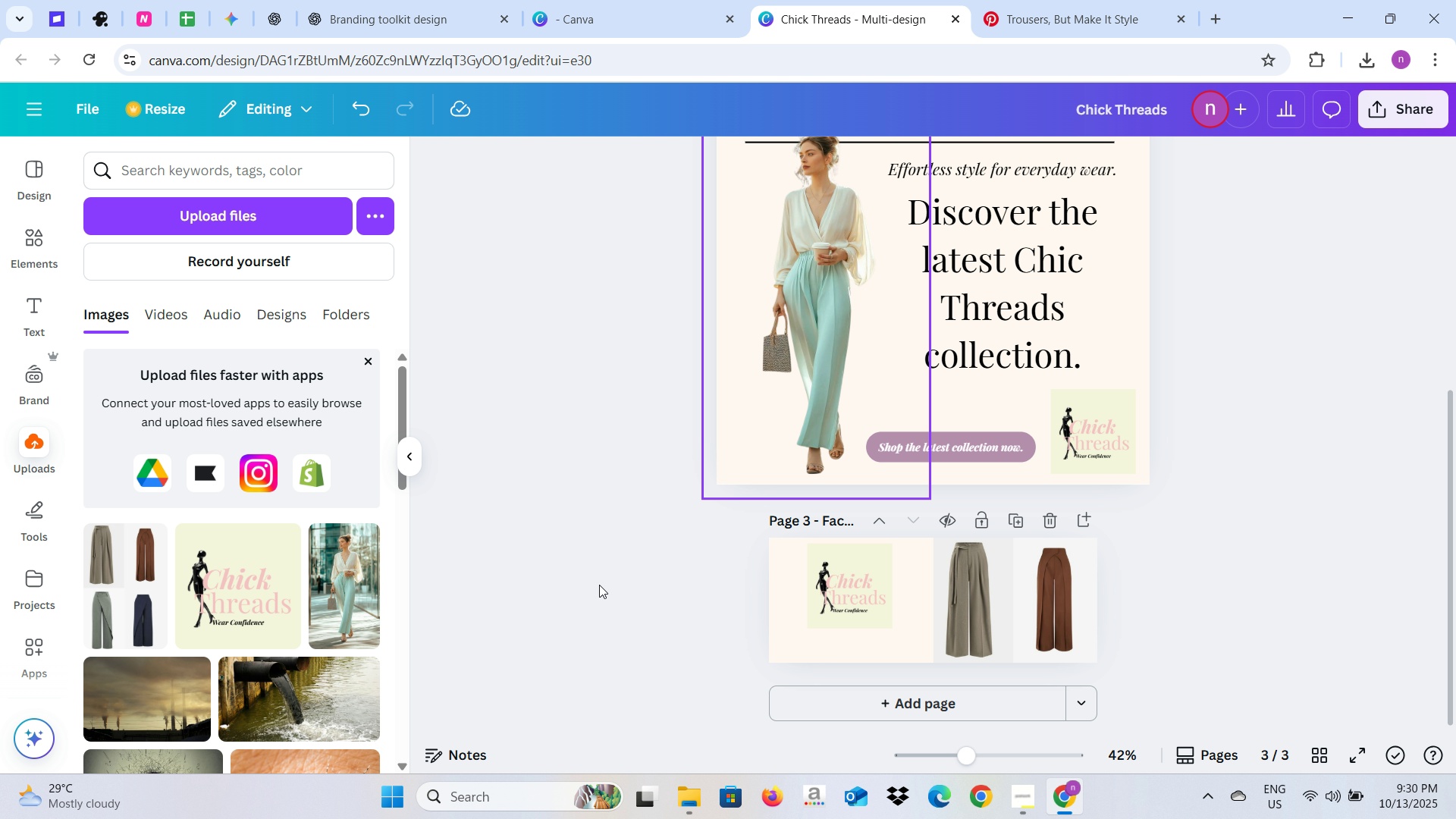 
left_click([588, 595])
 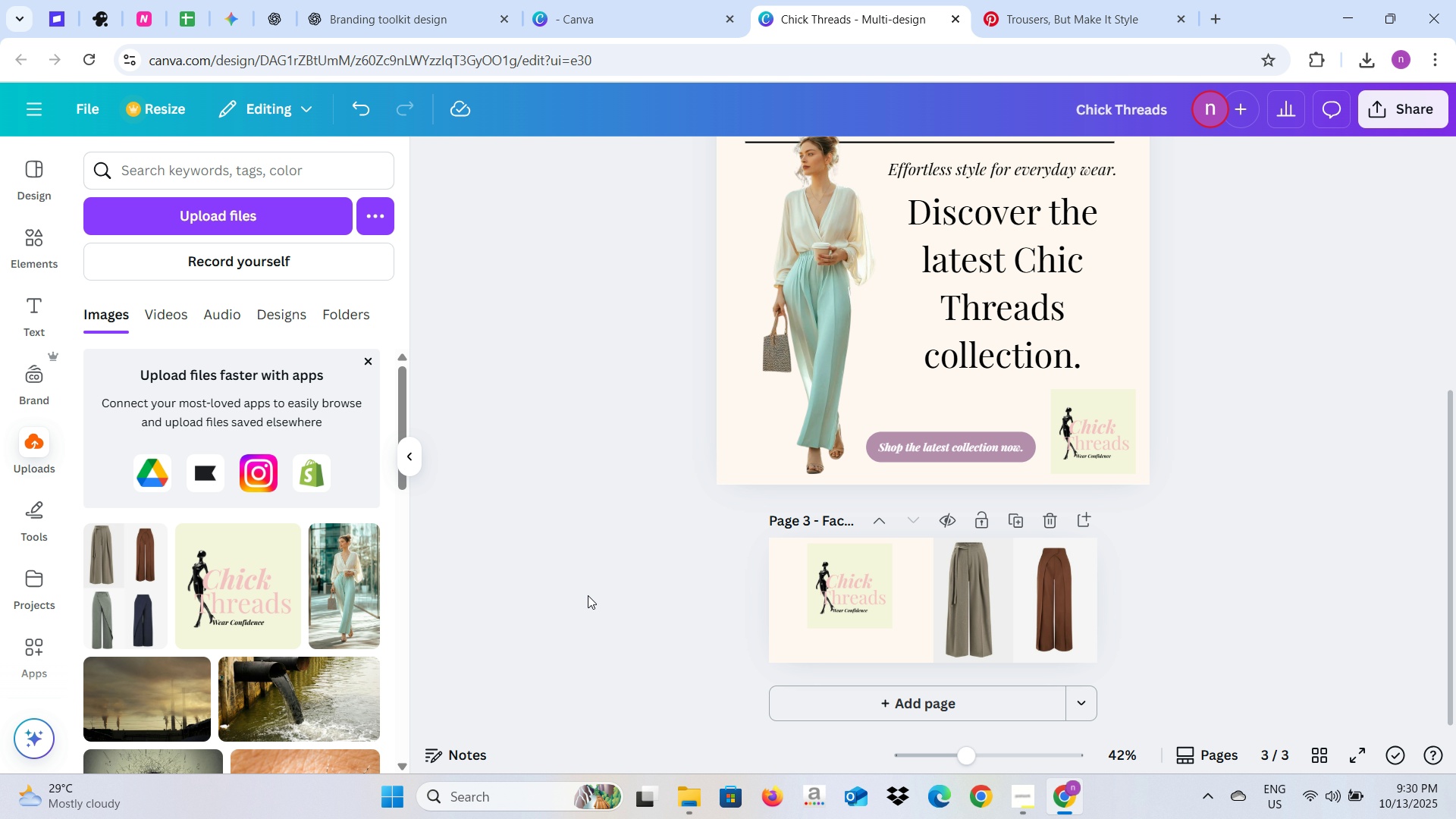 
key(Control+V)
 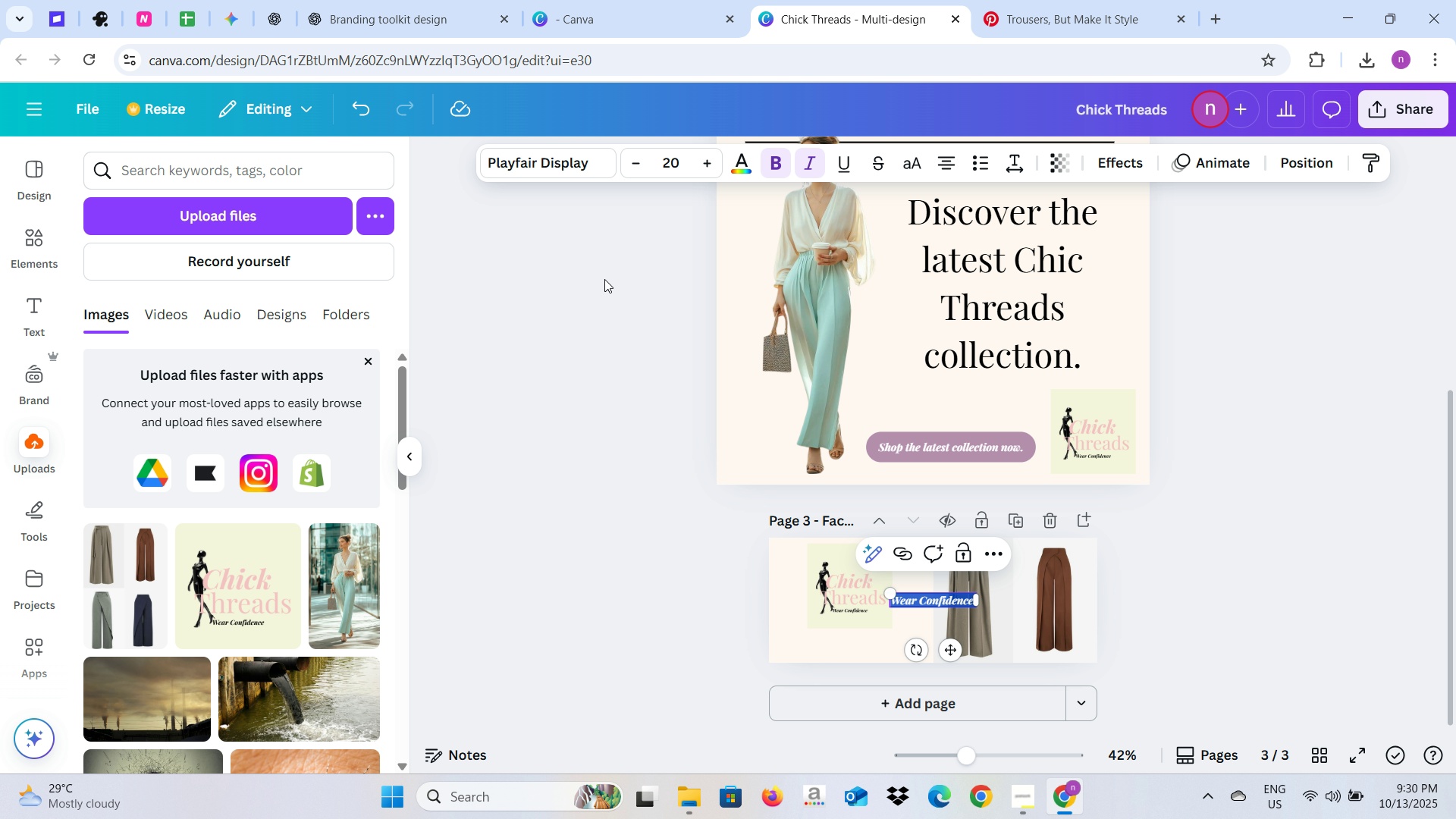 
left_click([560, 599])
 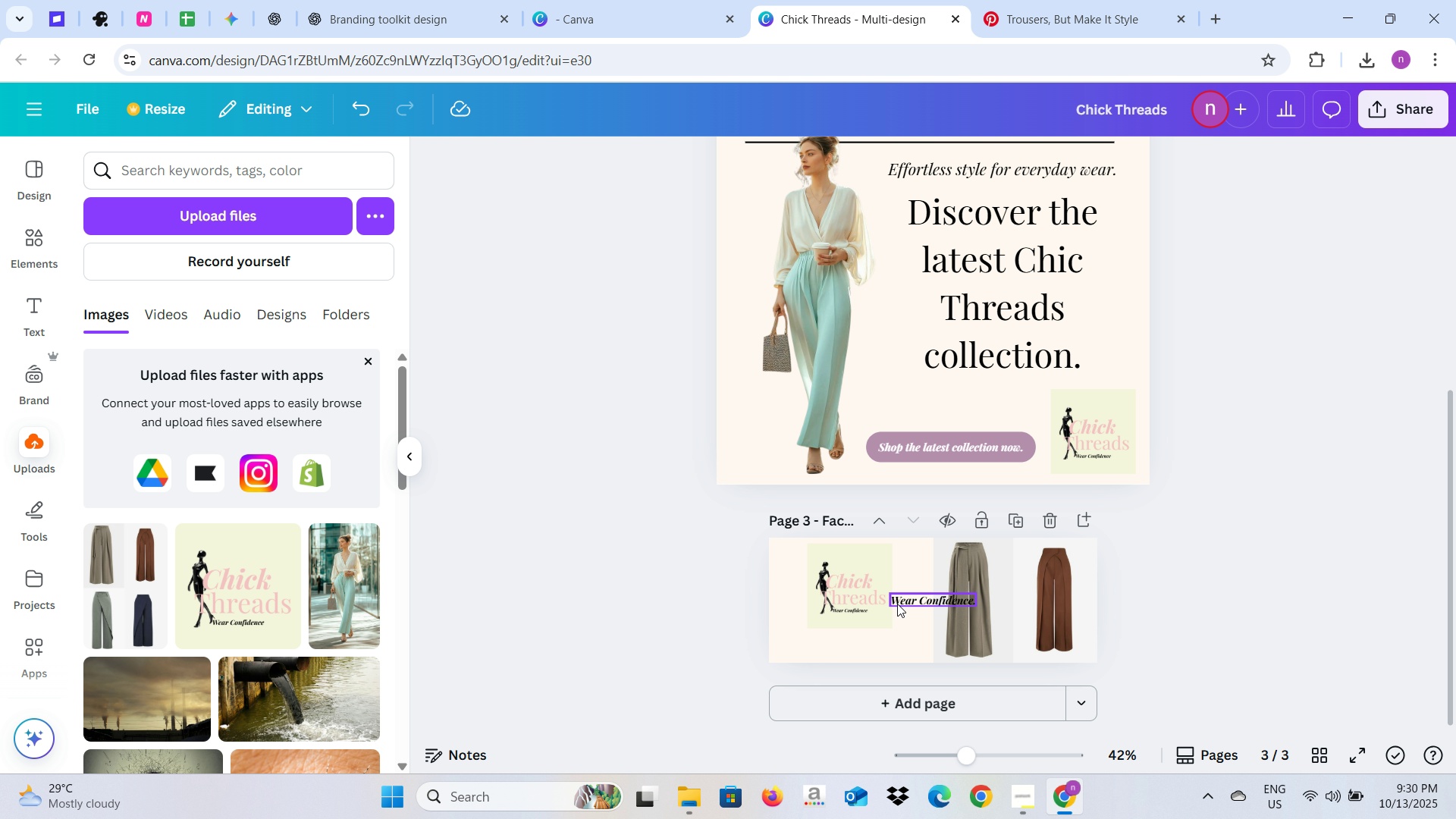 
left_click([899, 602])
 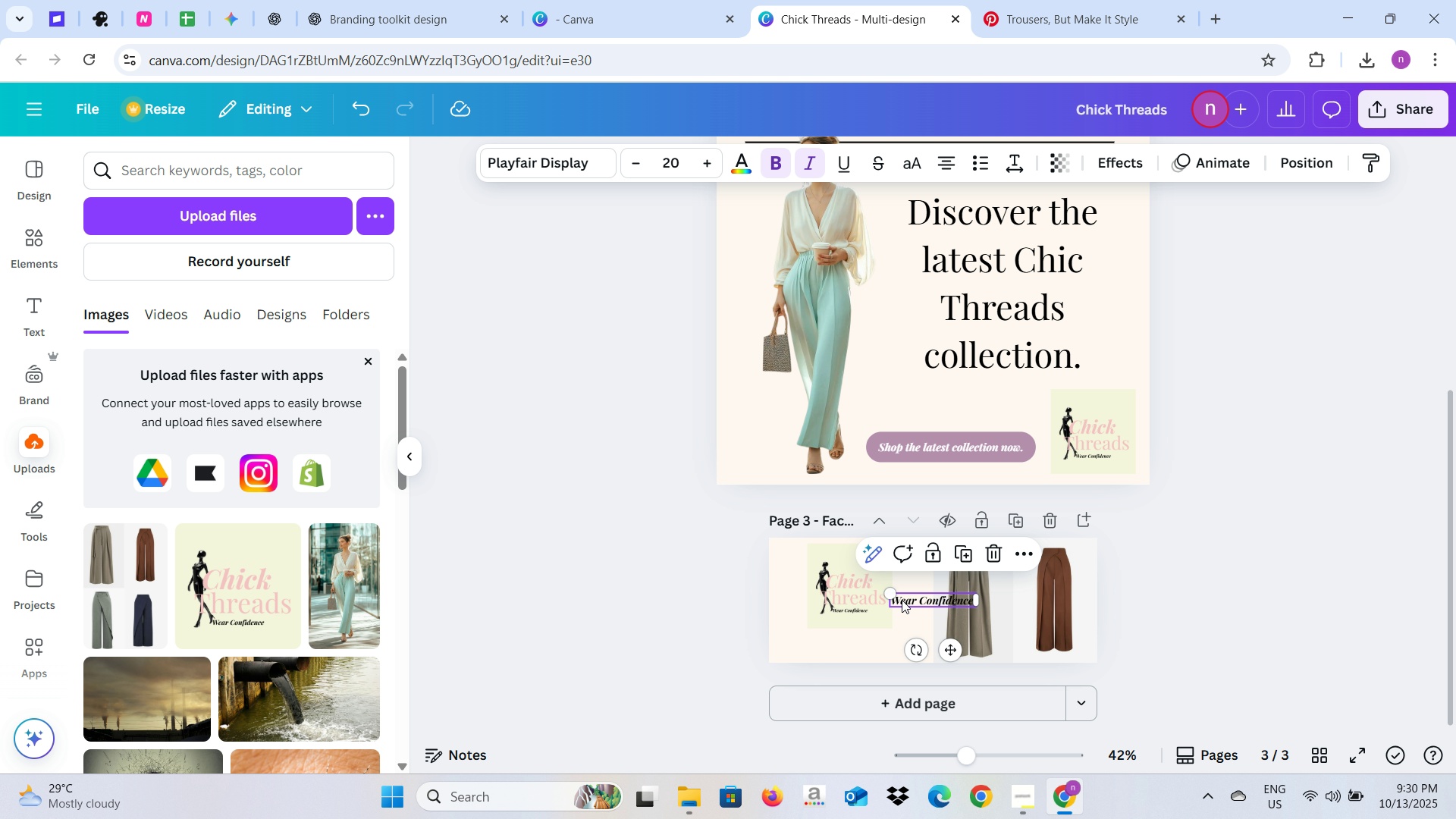 
left_click_drag(start_coordinate=[902, 600], to_coordinate=[824, 646])
 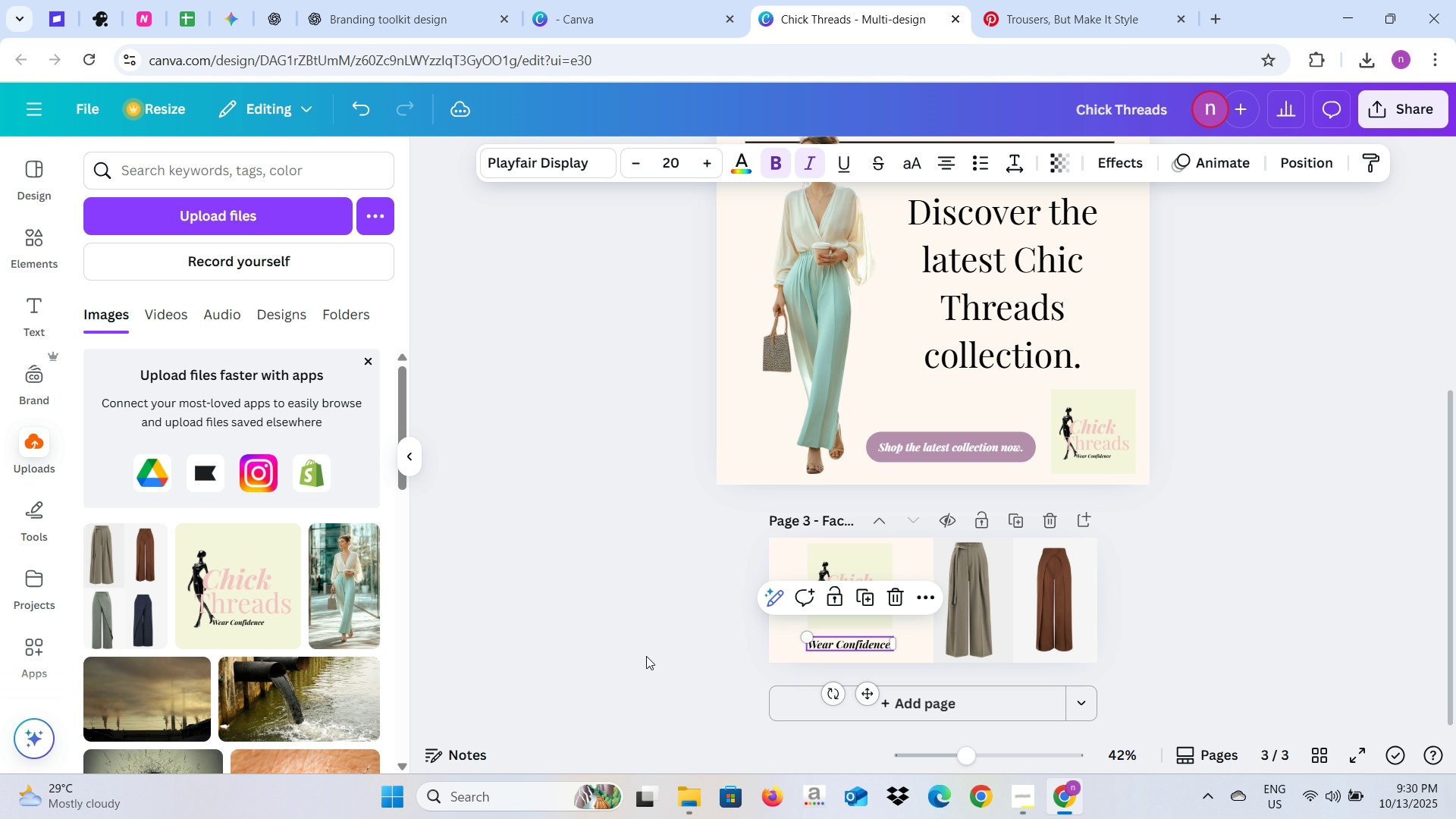 
left_click([646, 656])
 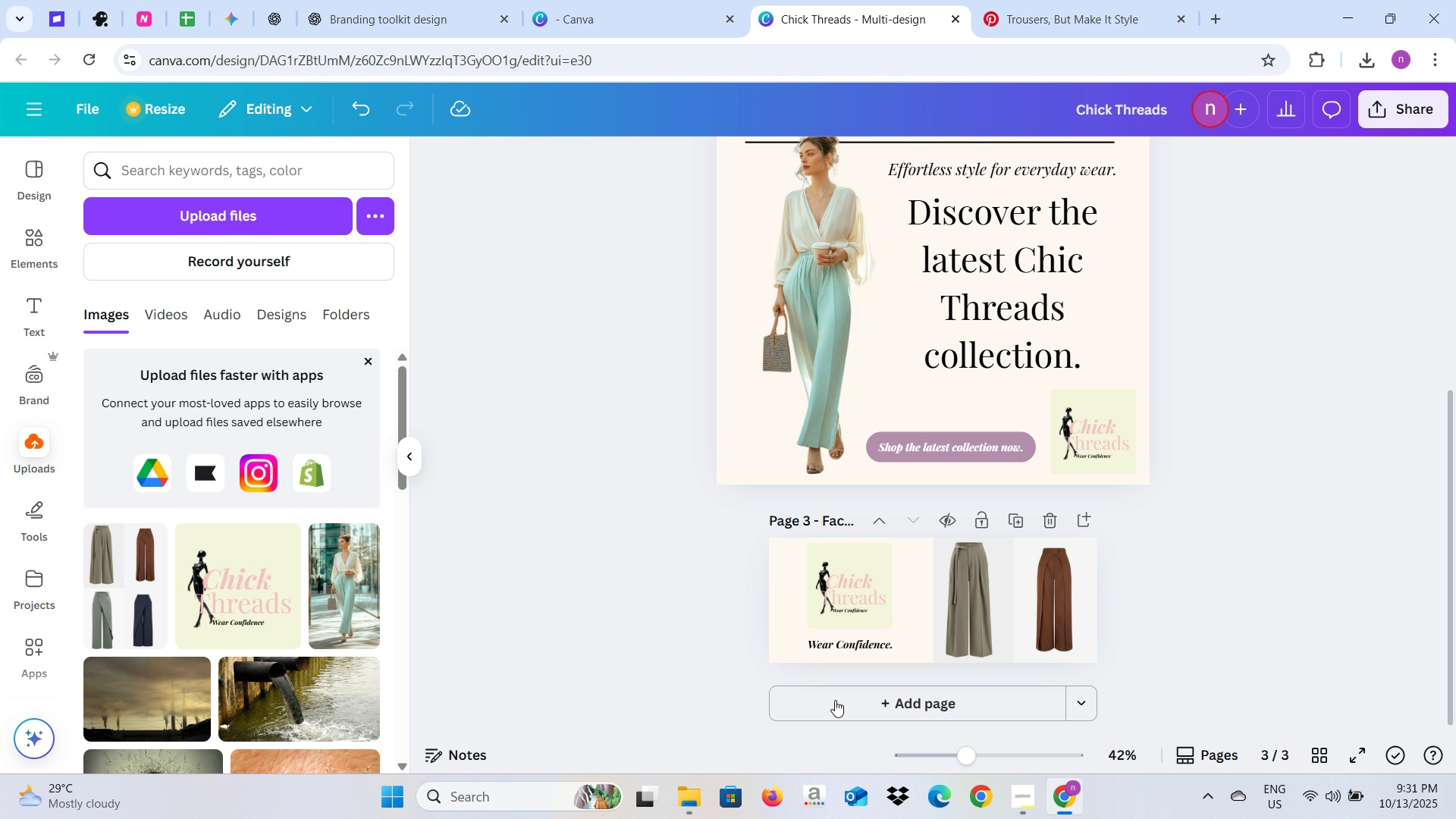 
left_click([836, 714])
 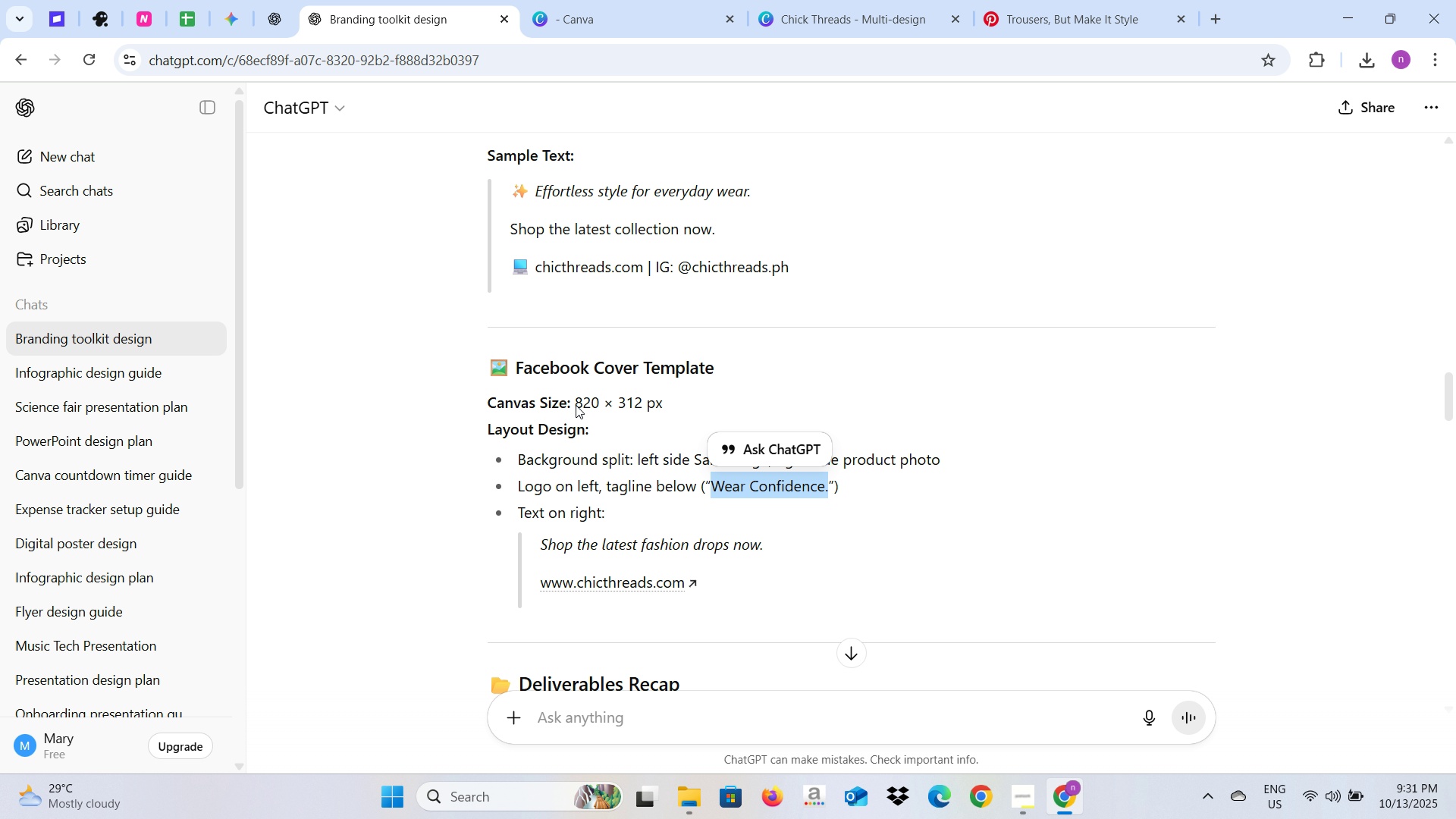 
scroll: coordinate [591, 493], scroll_direction: down, amount: 2.0
 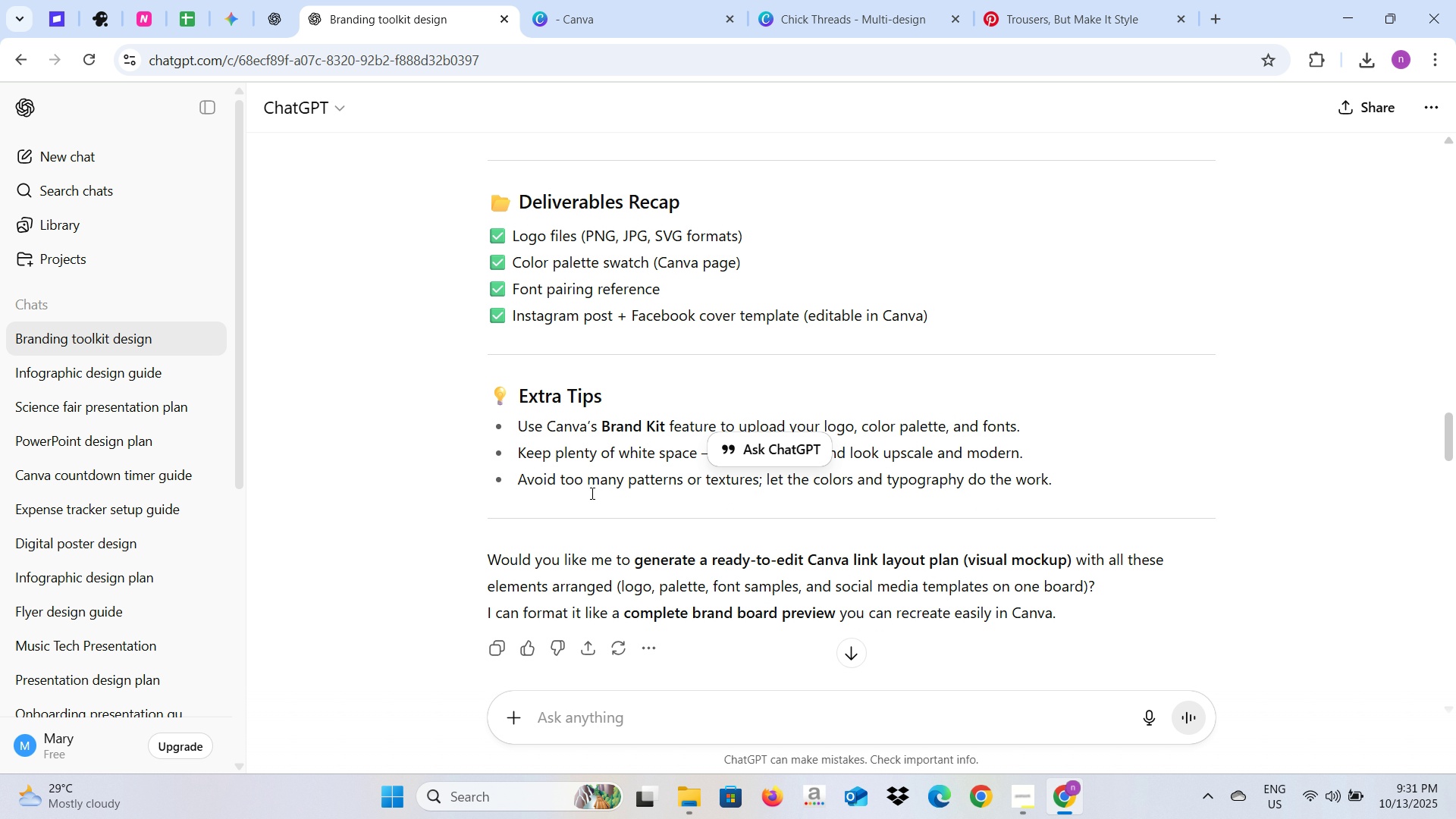 
scroll: coordinate [591, 493], scroll_direction: up, amount: 5.0
 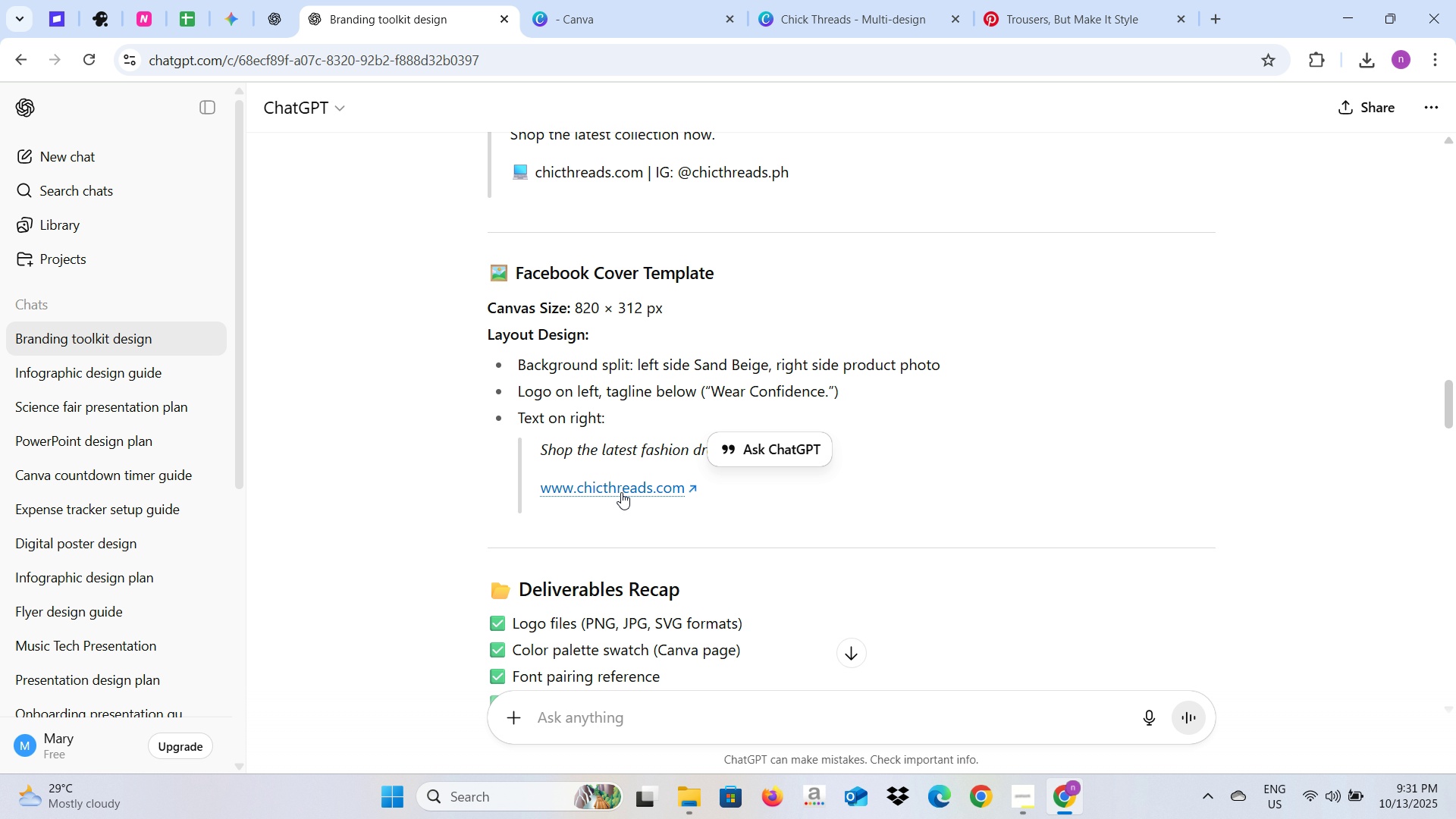 
left_click([621, 492])
 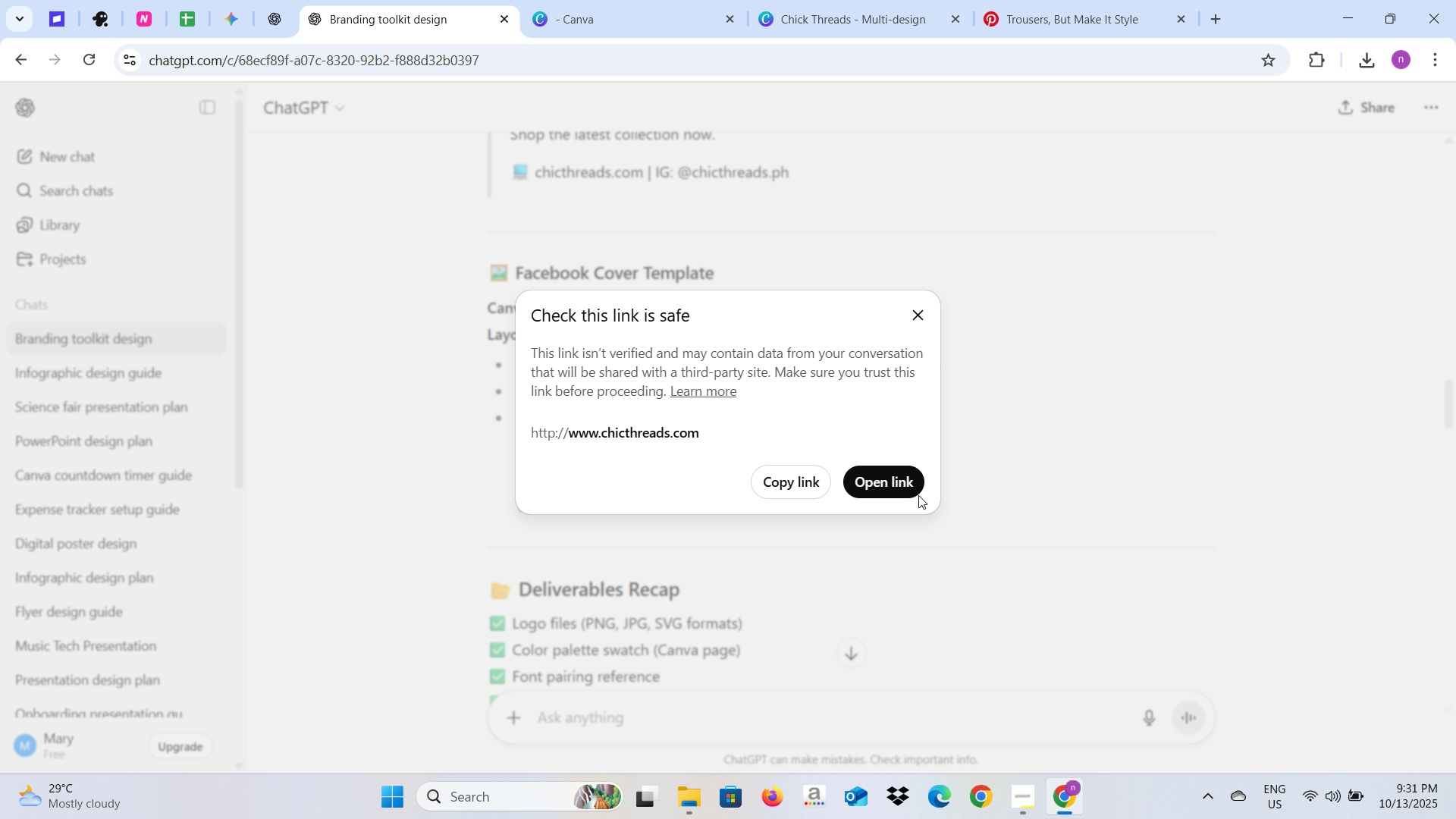 
left_click([890, 489])
 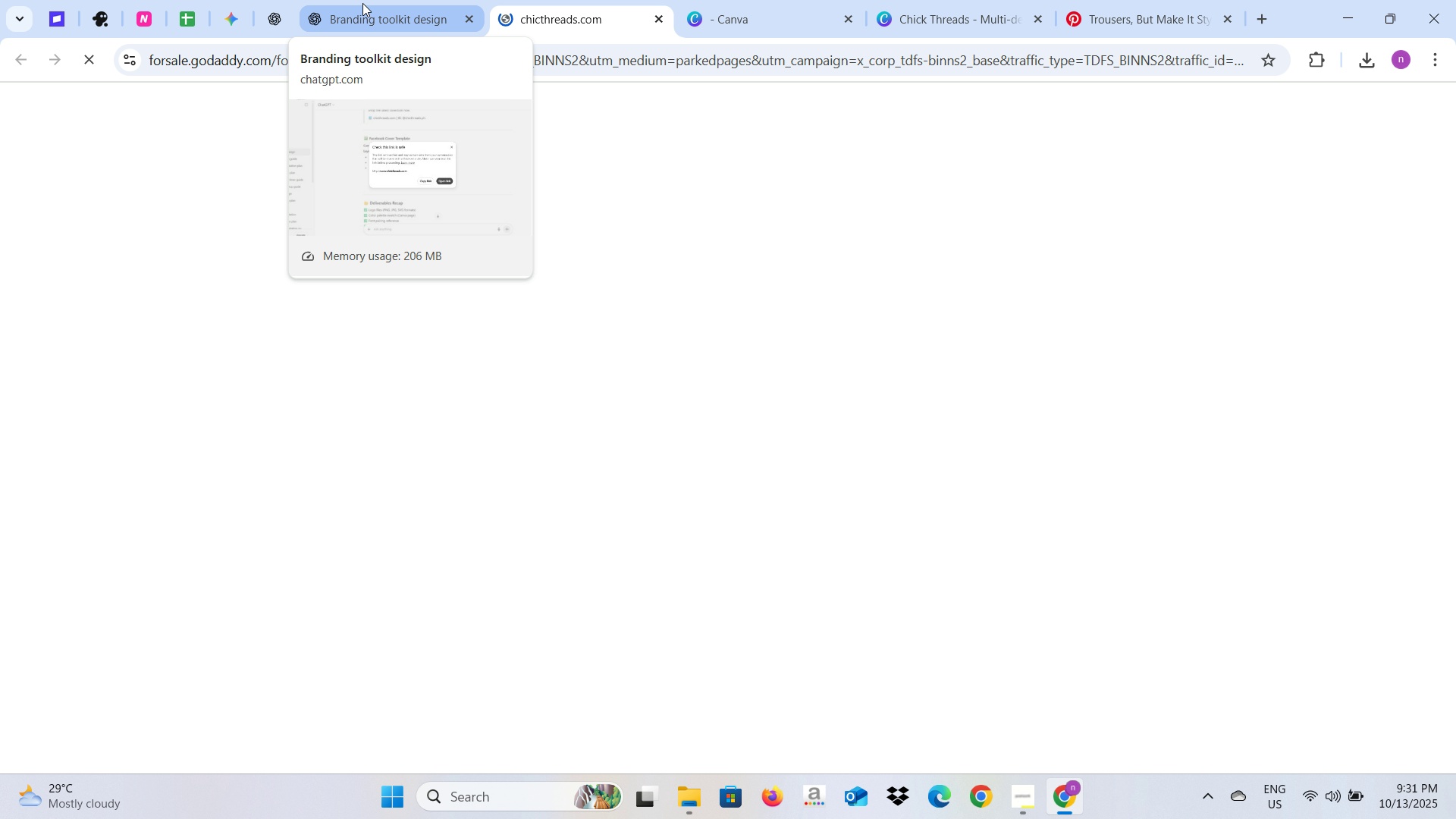 
wait(6.26)
 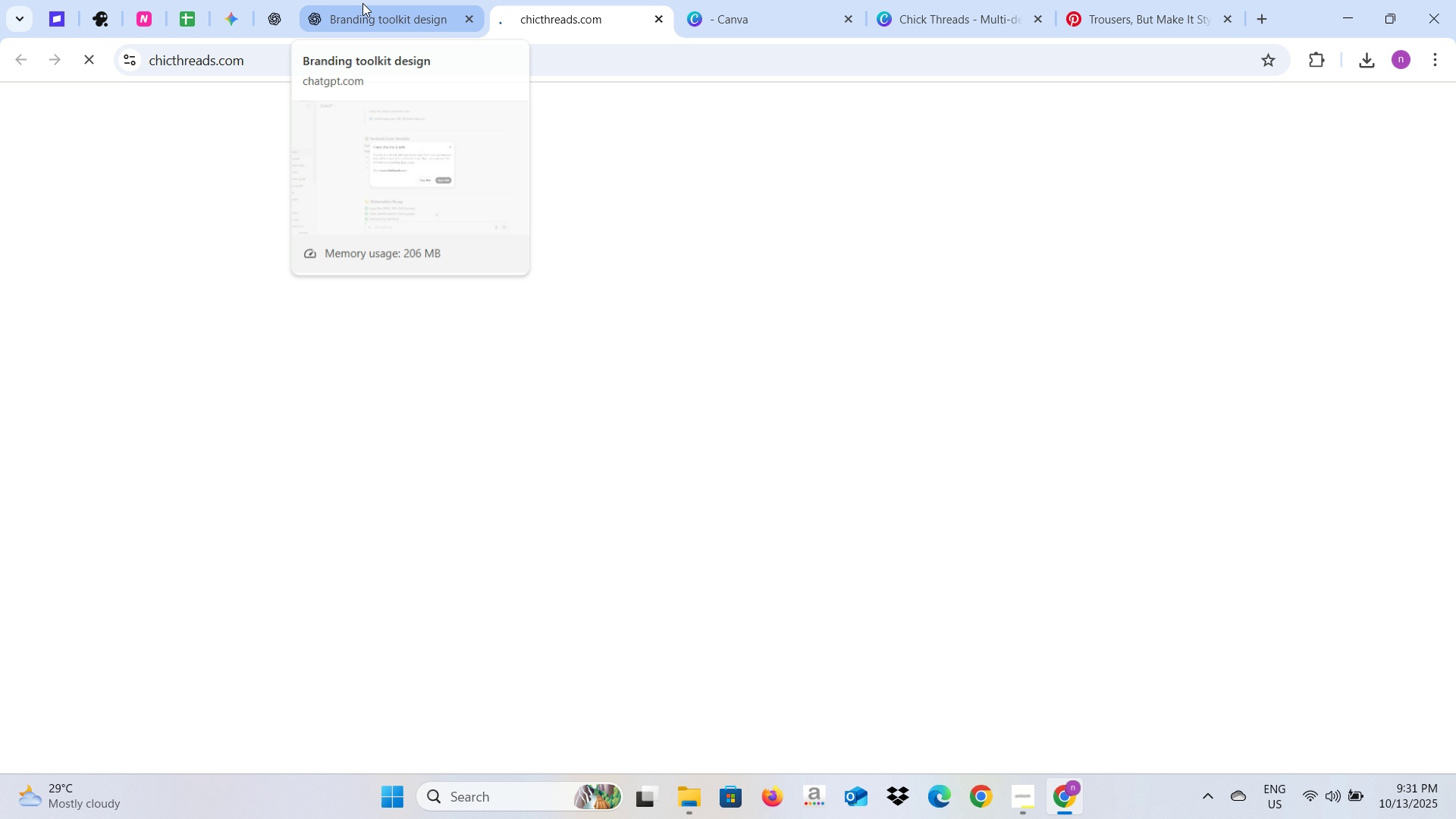 
left_click([362, 3])
 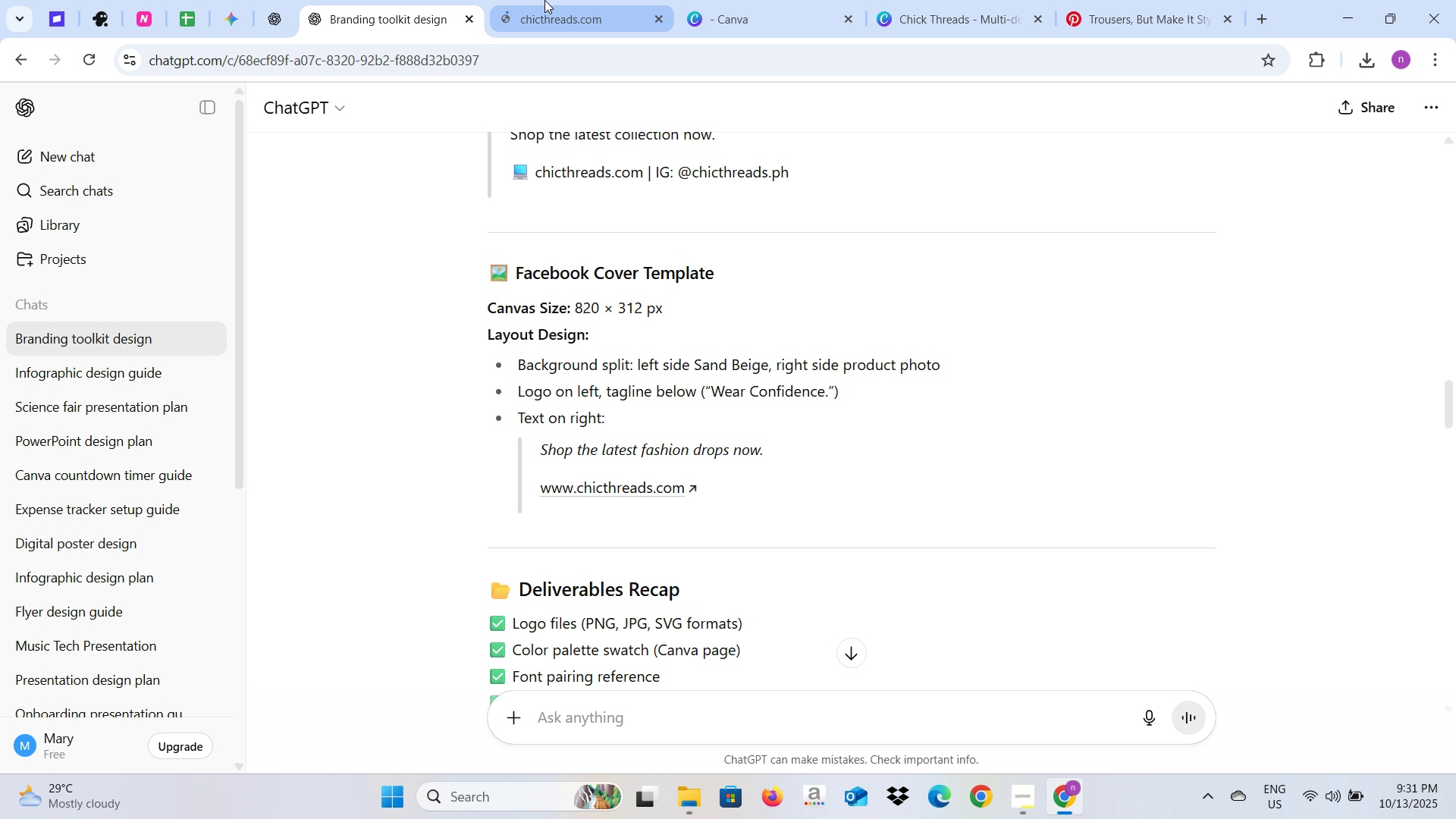 
left_click([544, 0])
 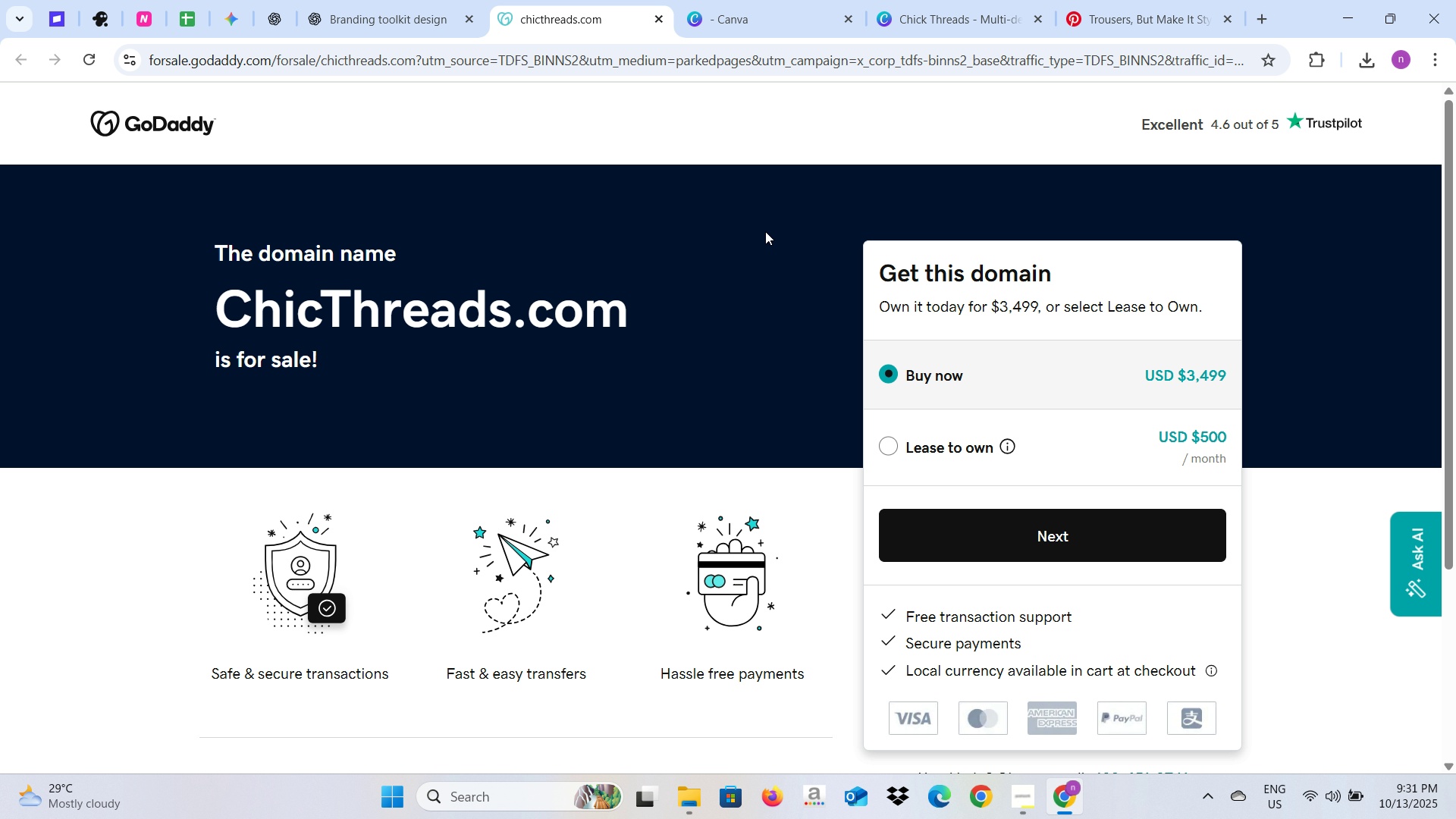 
left_click([438, 0])
 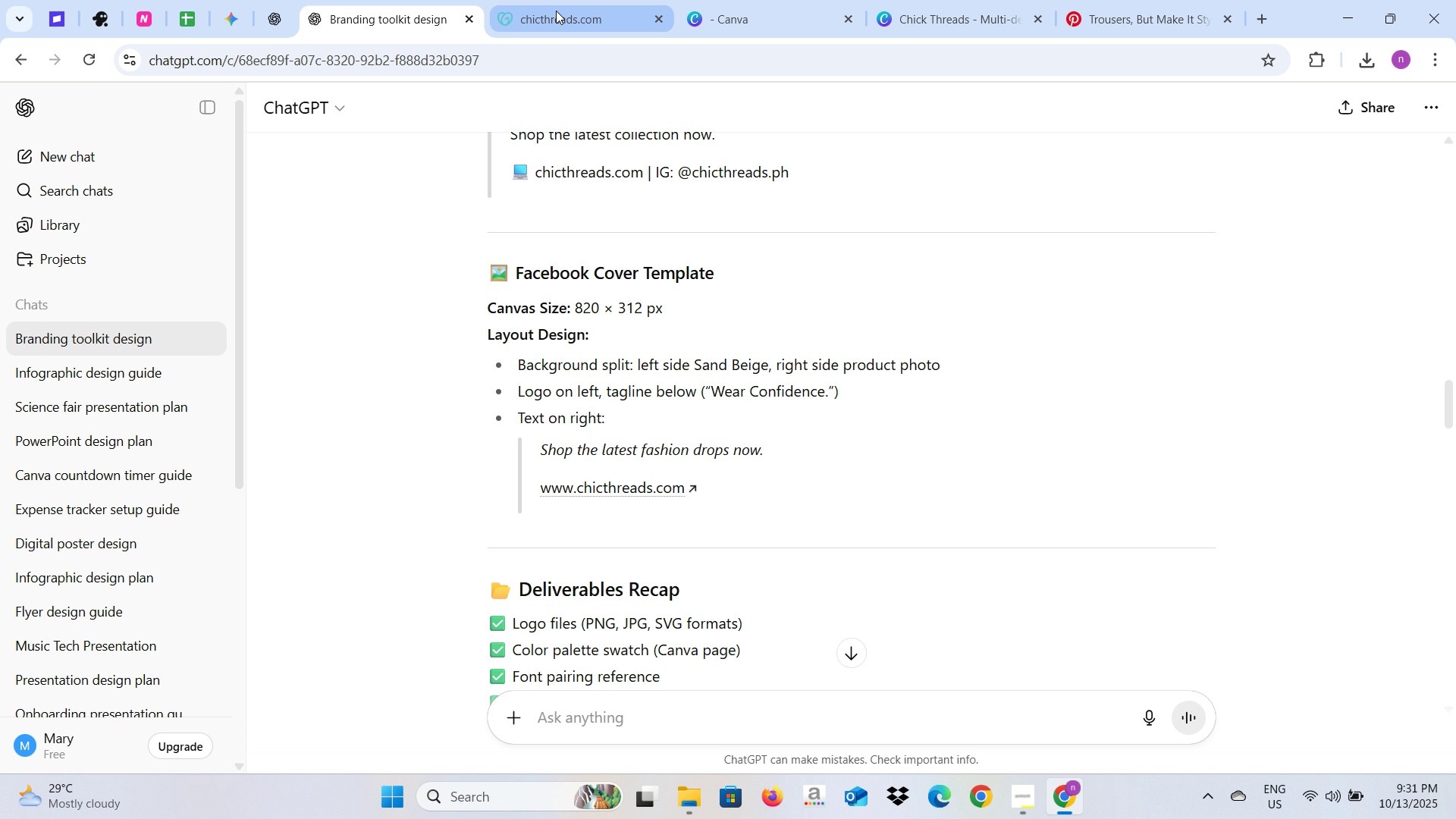 
left_click([556, 11])
 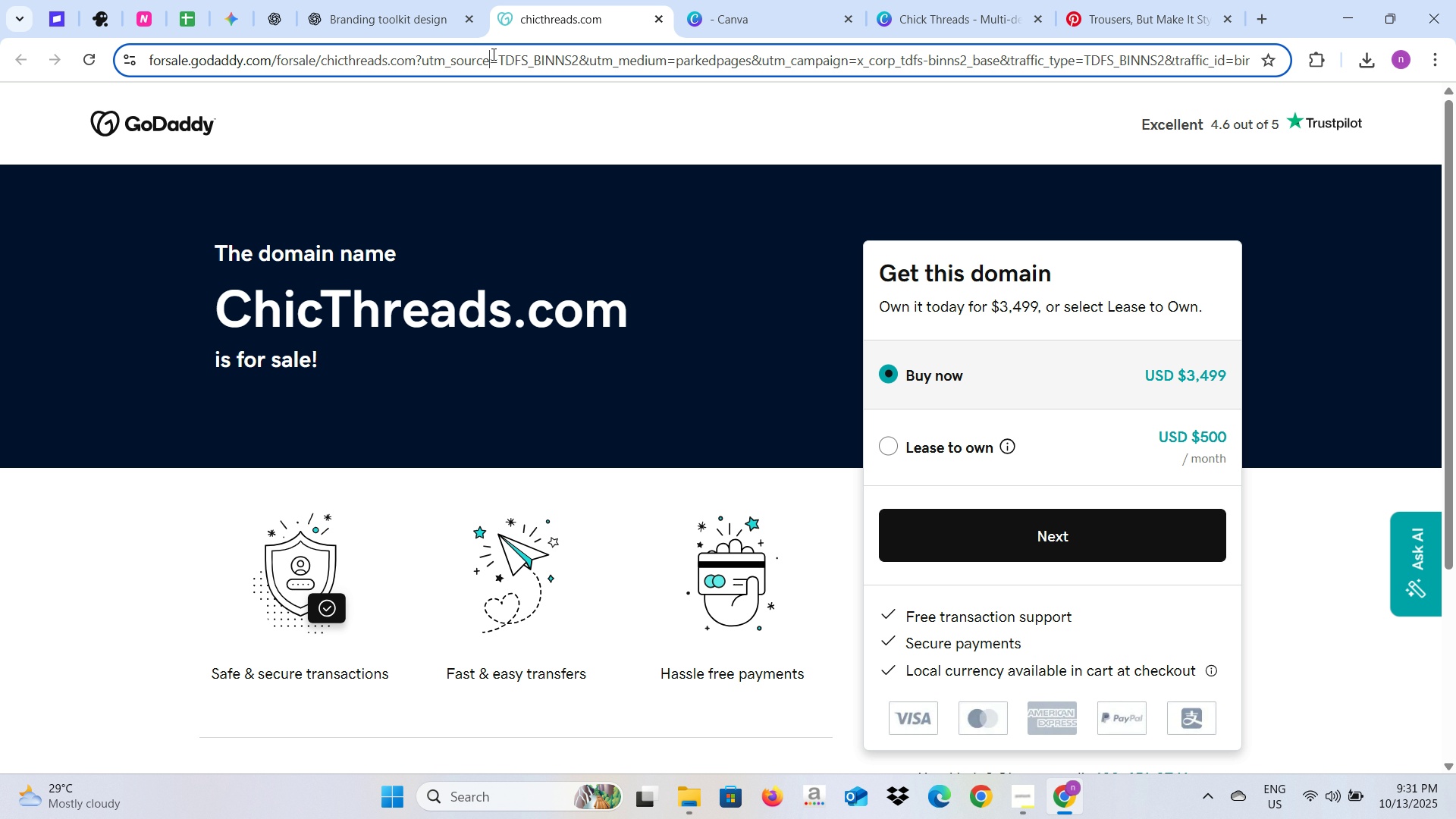 
left_click([492, 54])
 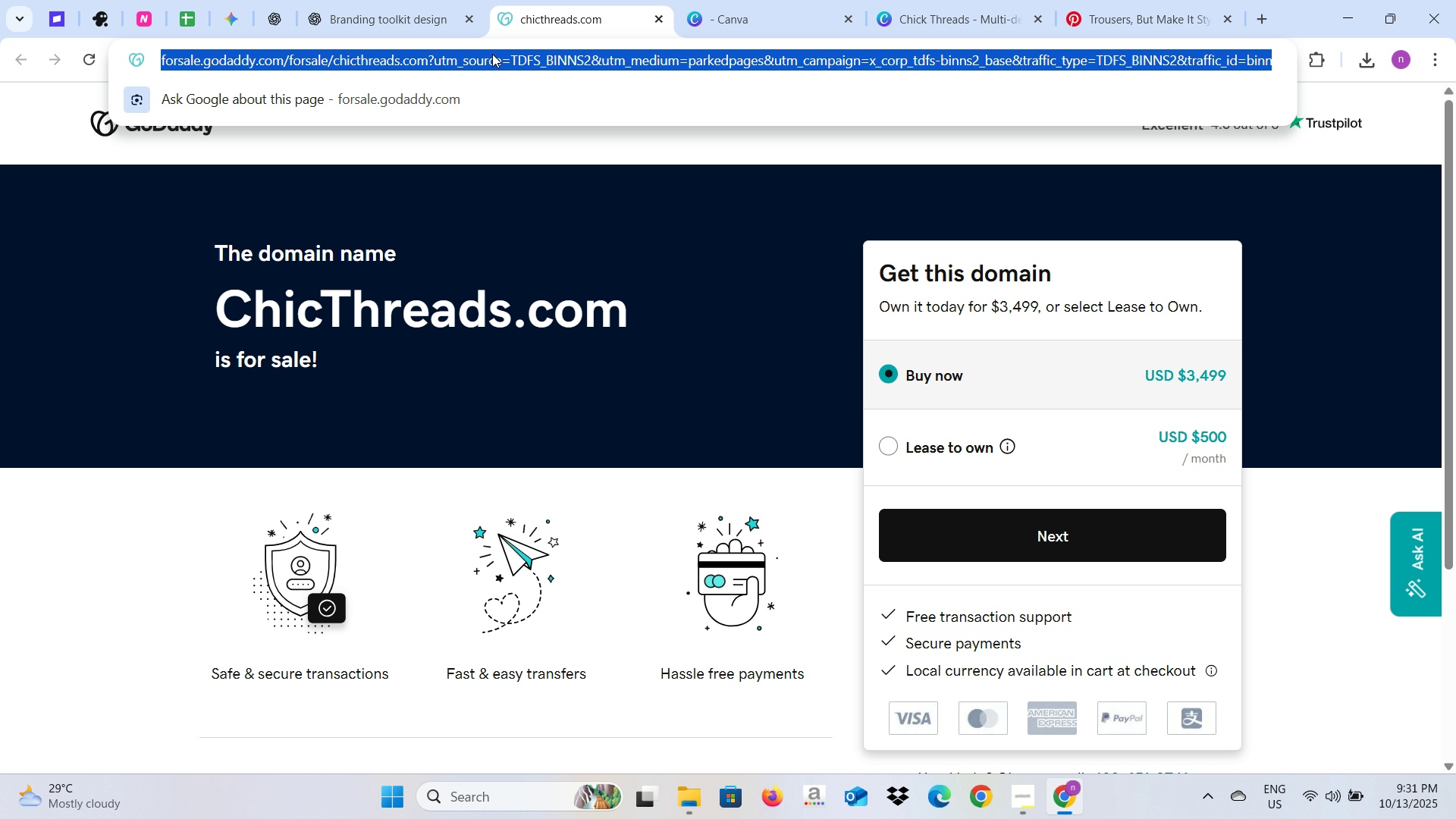 
key(Control+ControlLeft)
 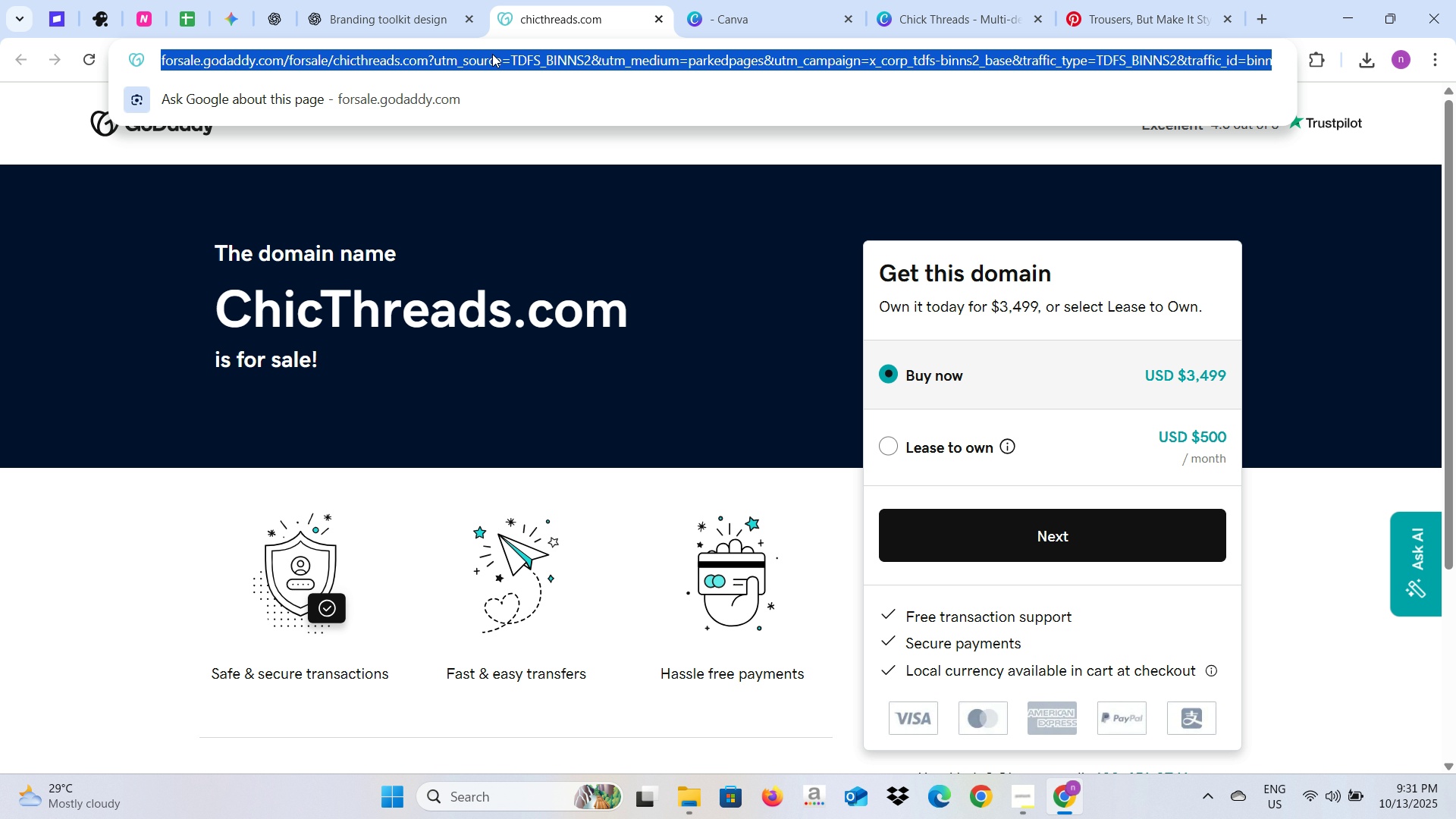 
hold_key(key=ControlLeft, duration=0.39)
 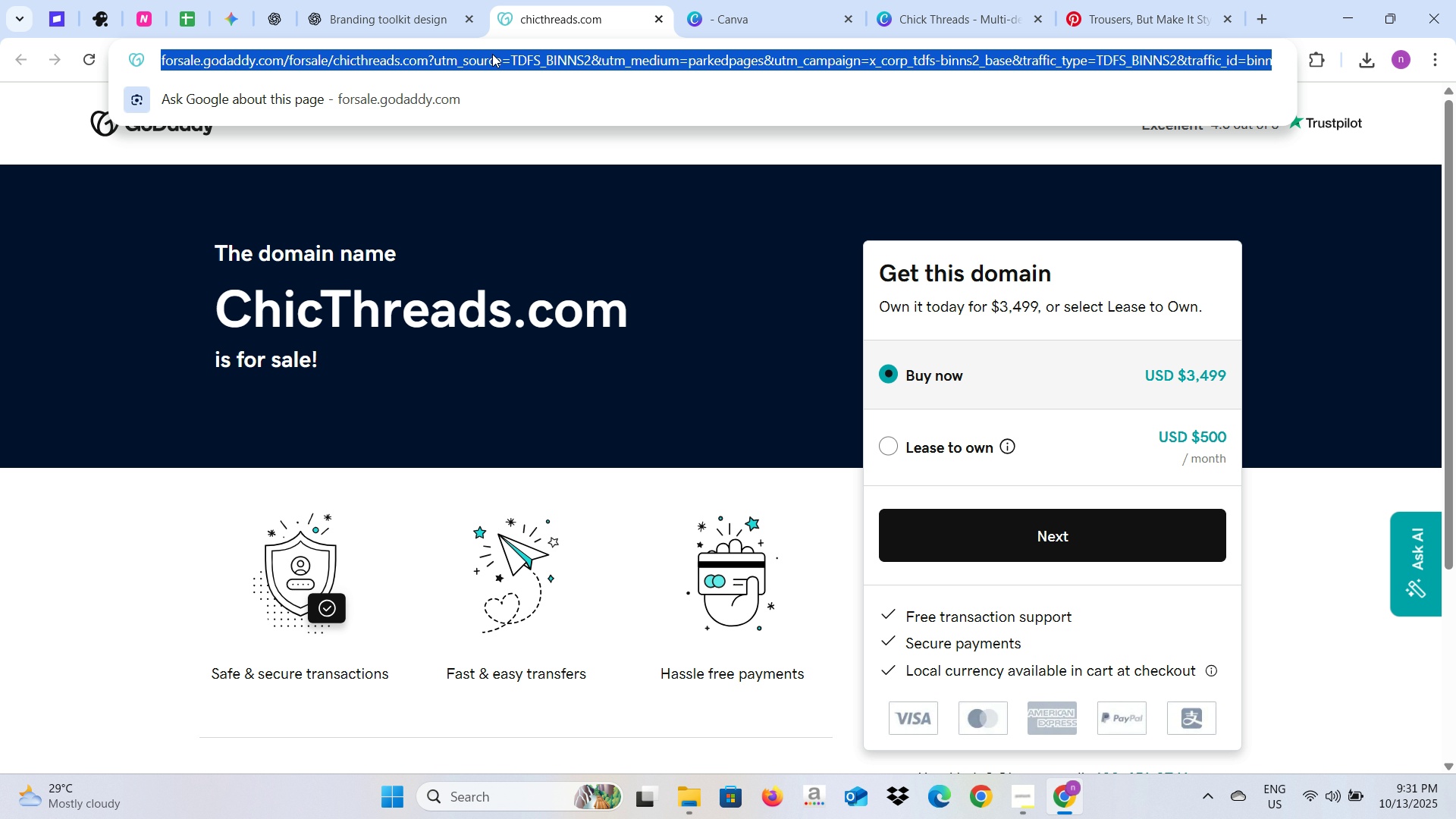 
hold_key(key=ControlLeft, duration=0.6)
 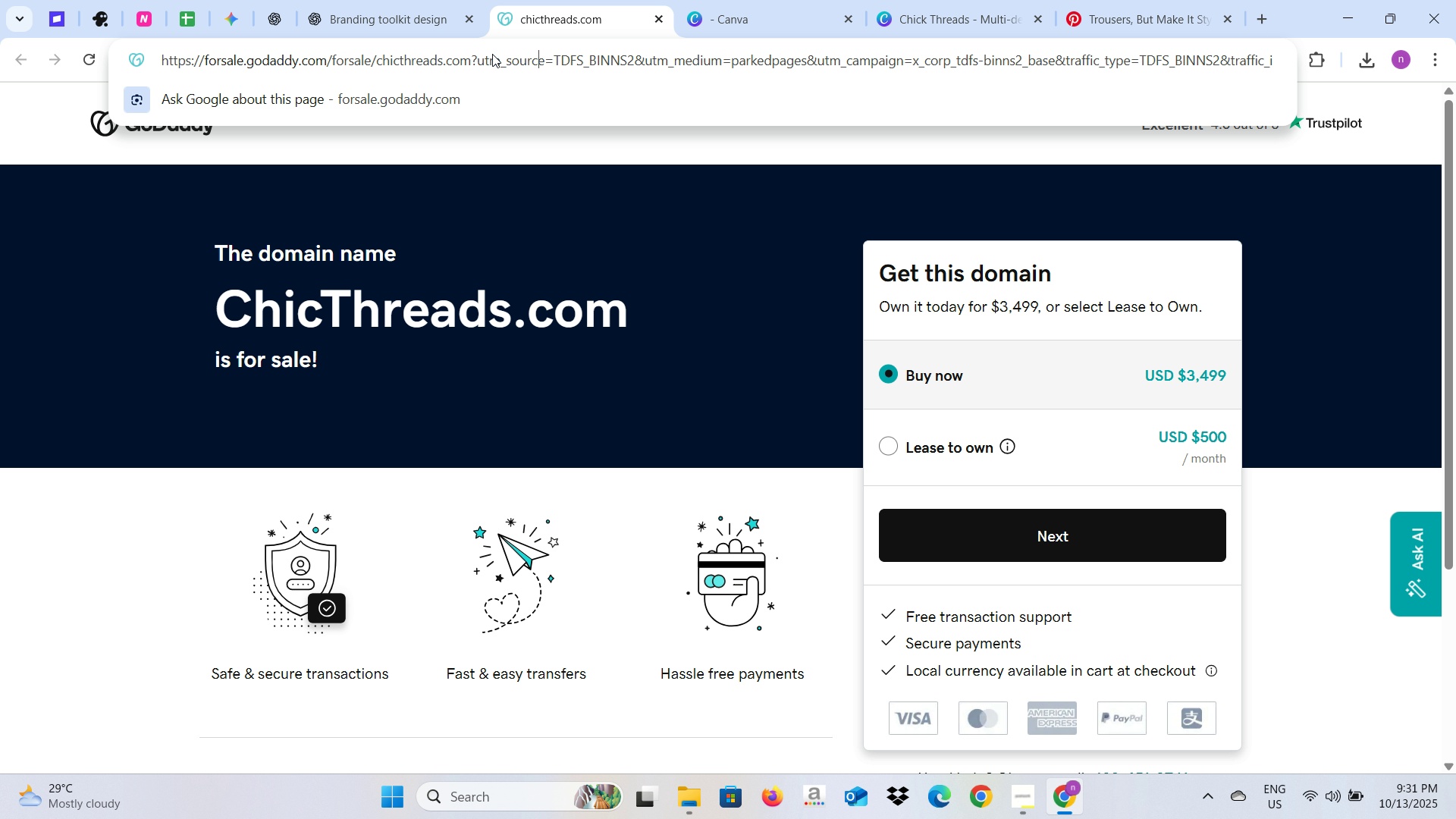 
left_click([492, 54])
 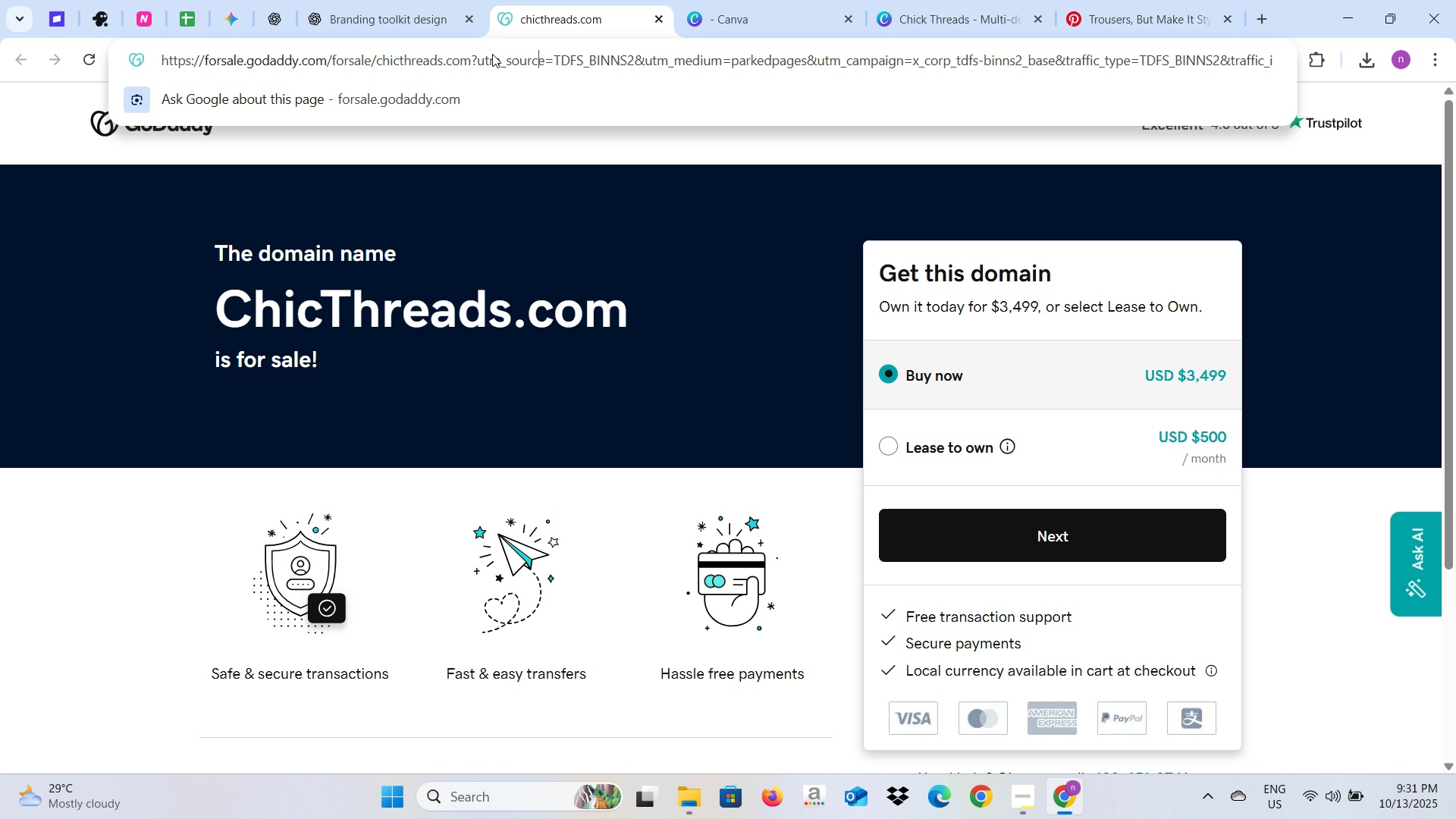 
key(Control+A)
 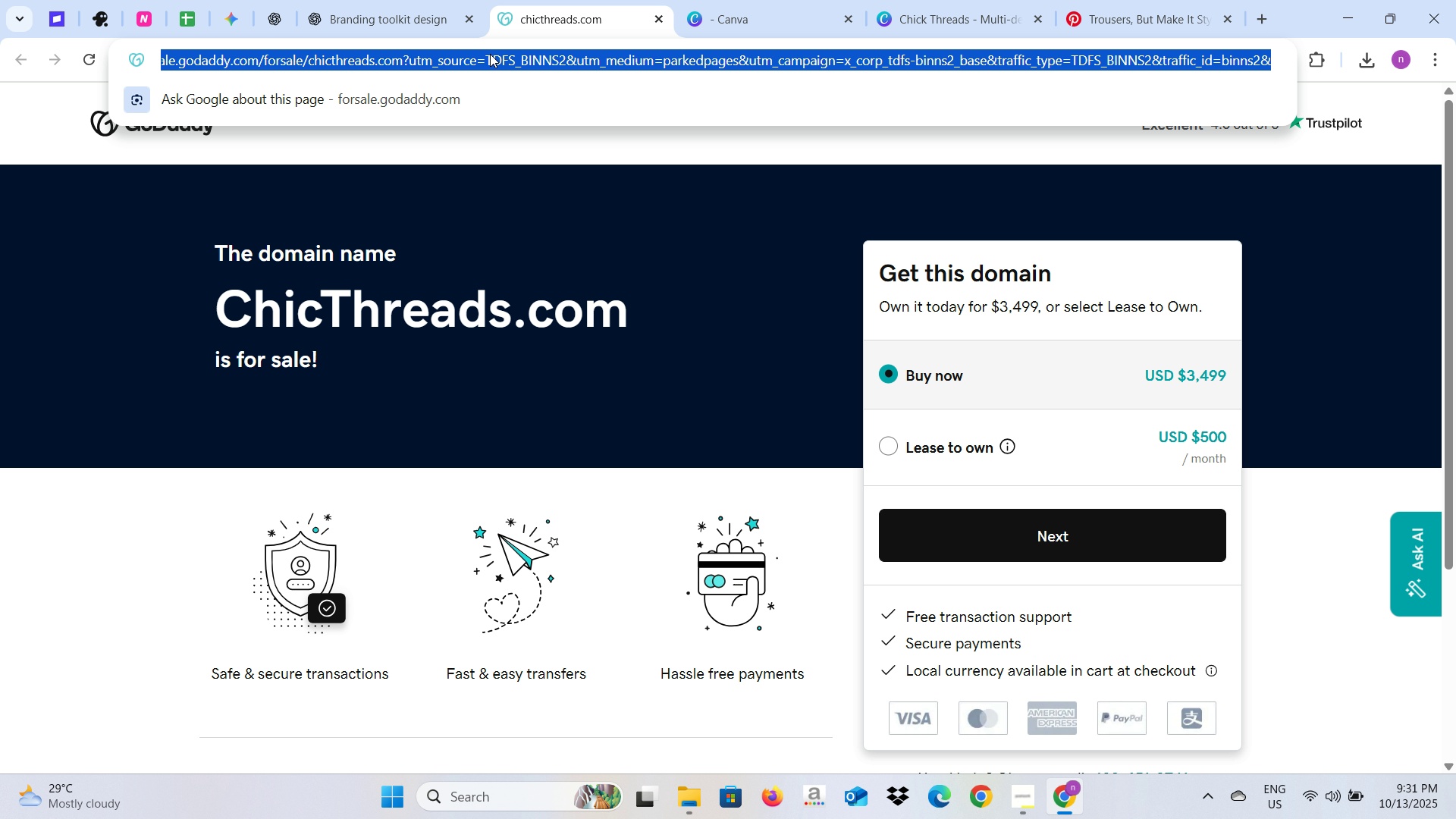 
key(Control+C)
 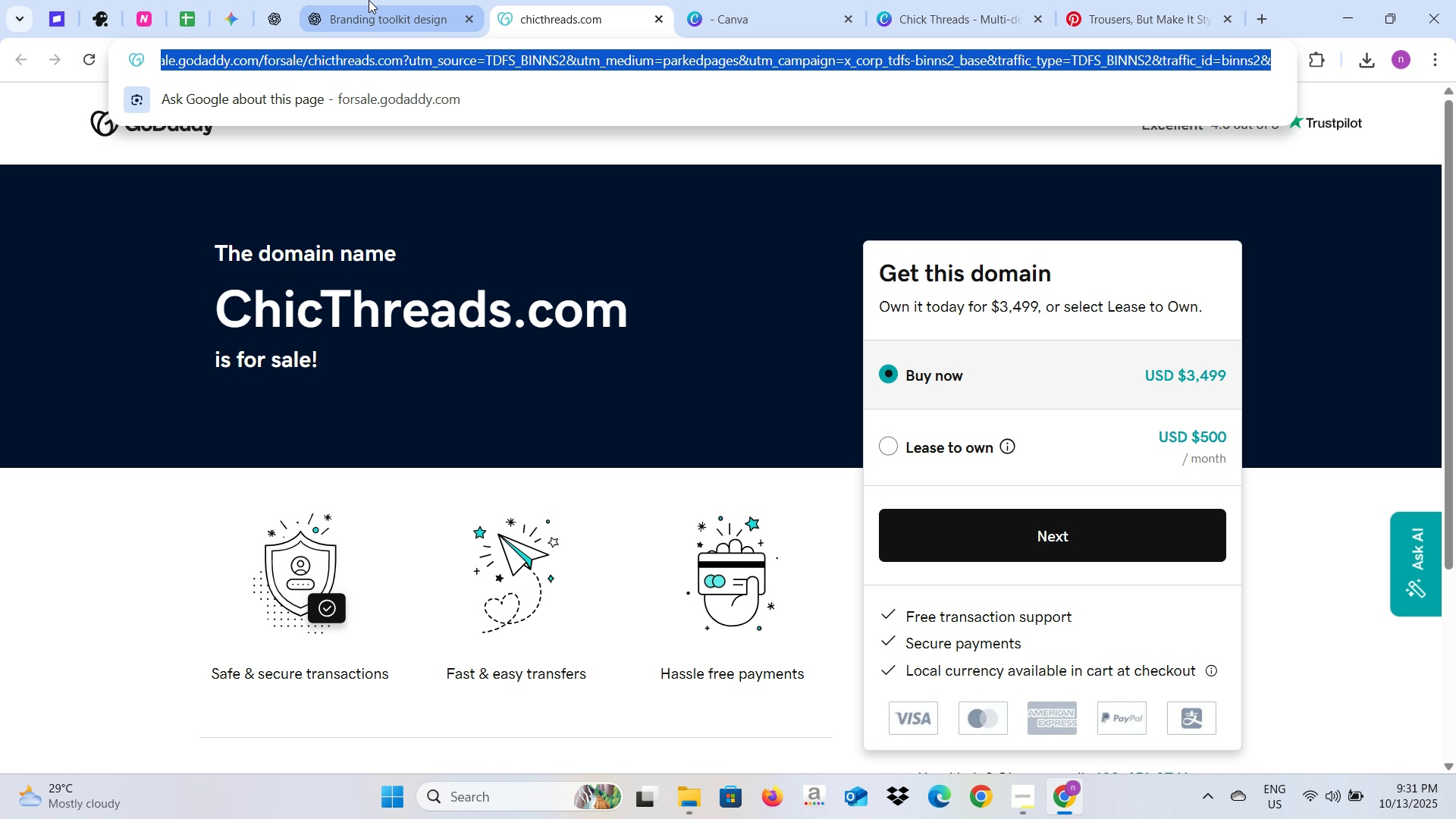 
left_click([369, 0])
 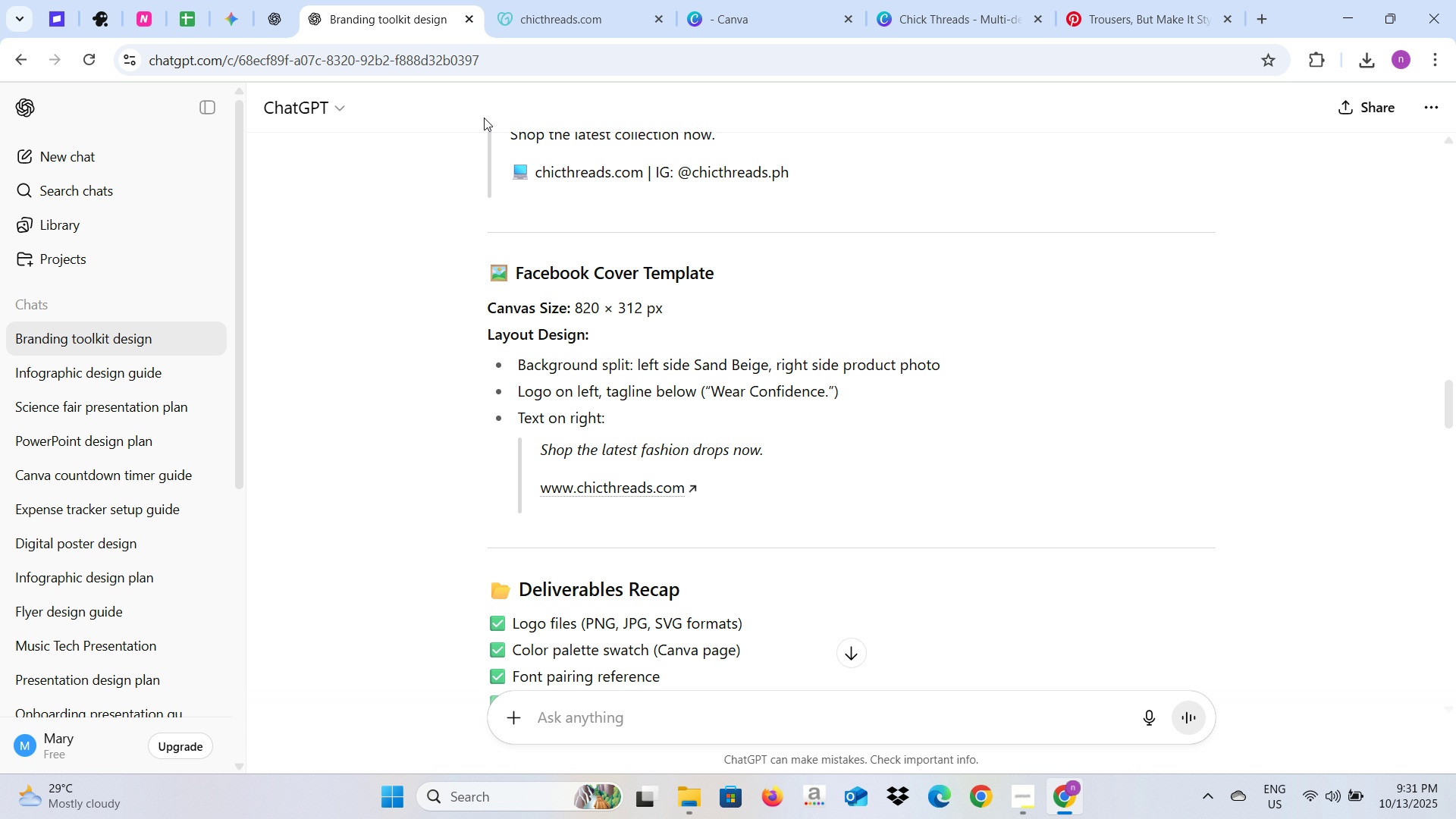 
key(Alt+AltLeft)
 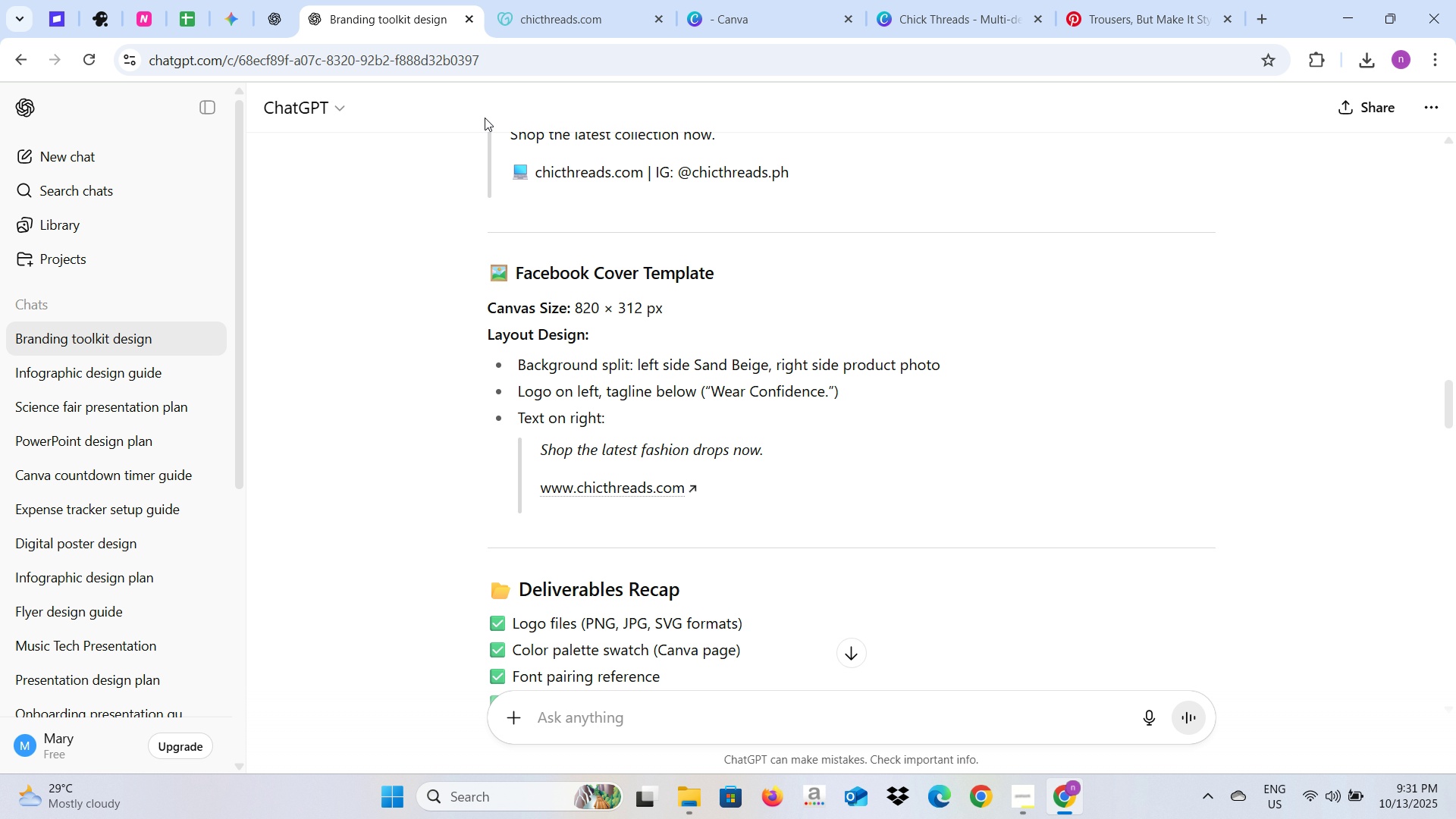 
key(Alt+Tab)